 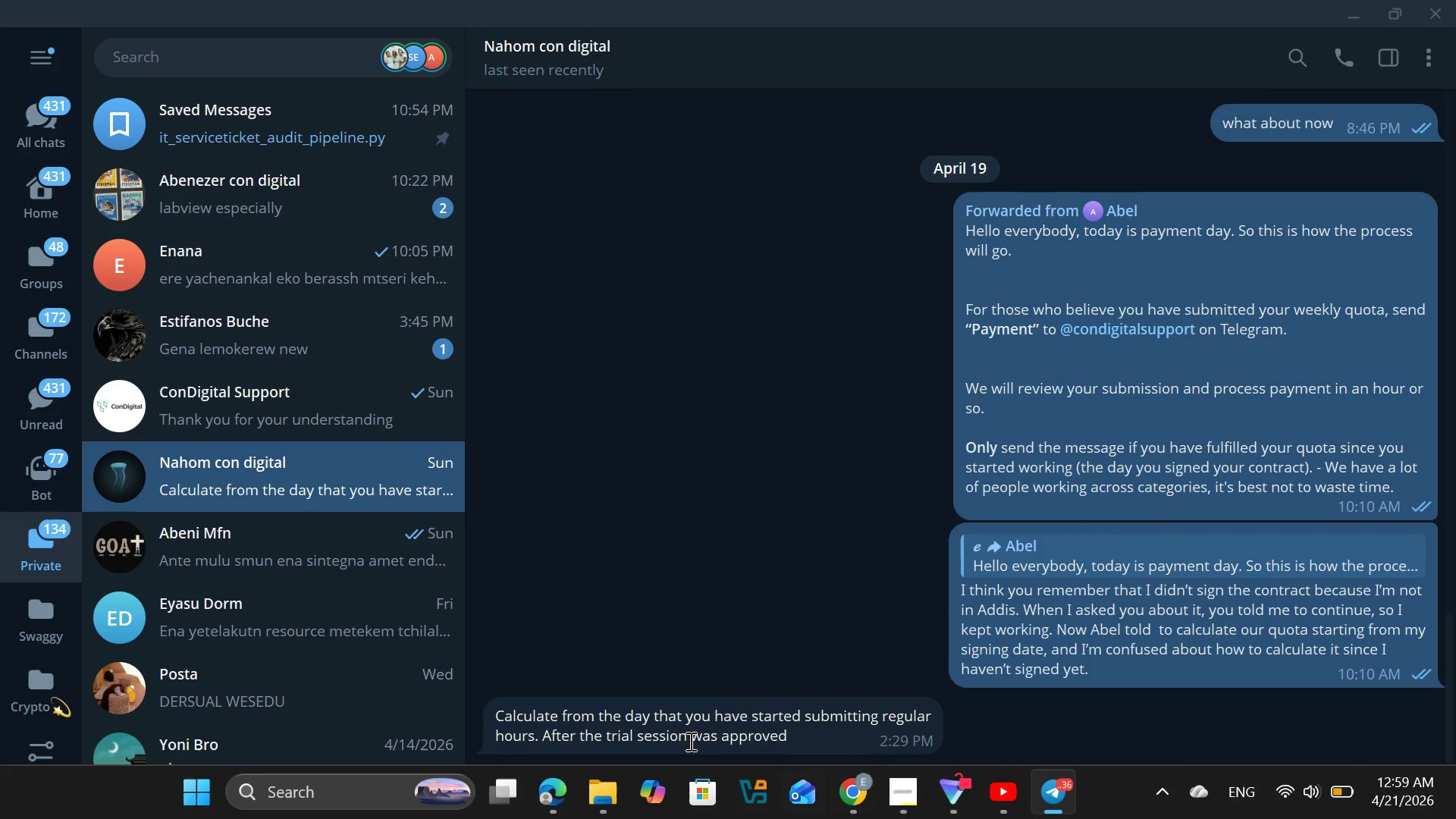 
left_click([28, 351])
 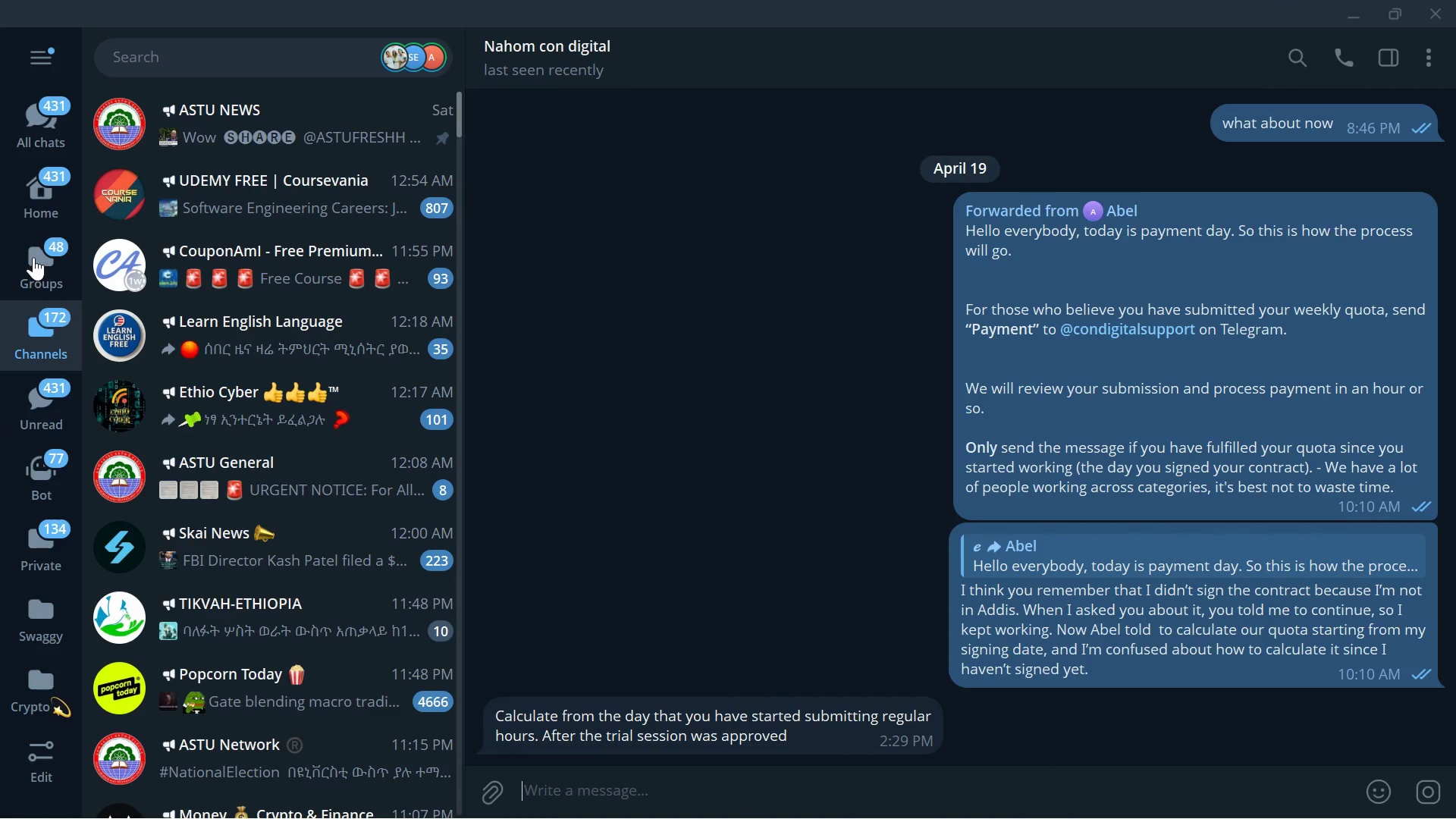 
left_click([33, 257])
 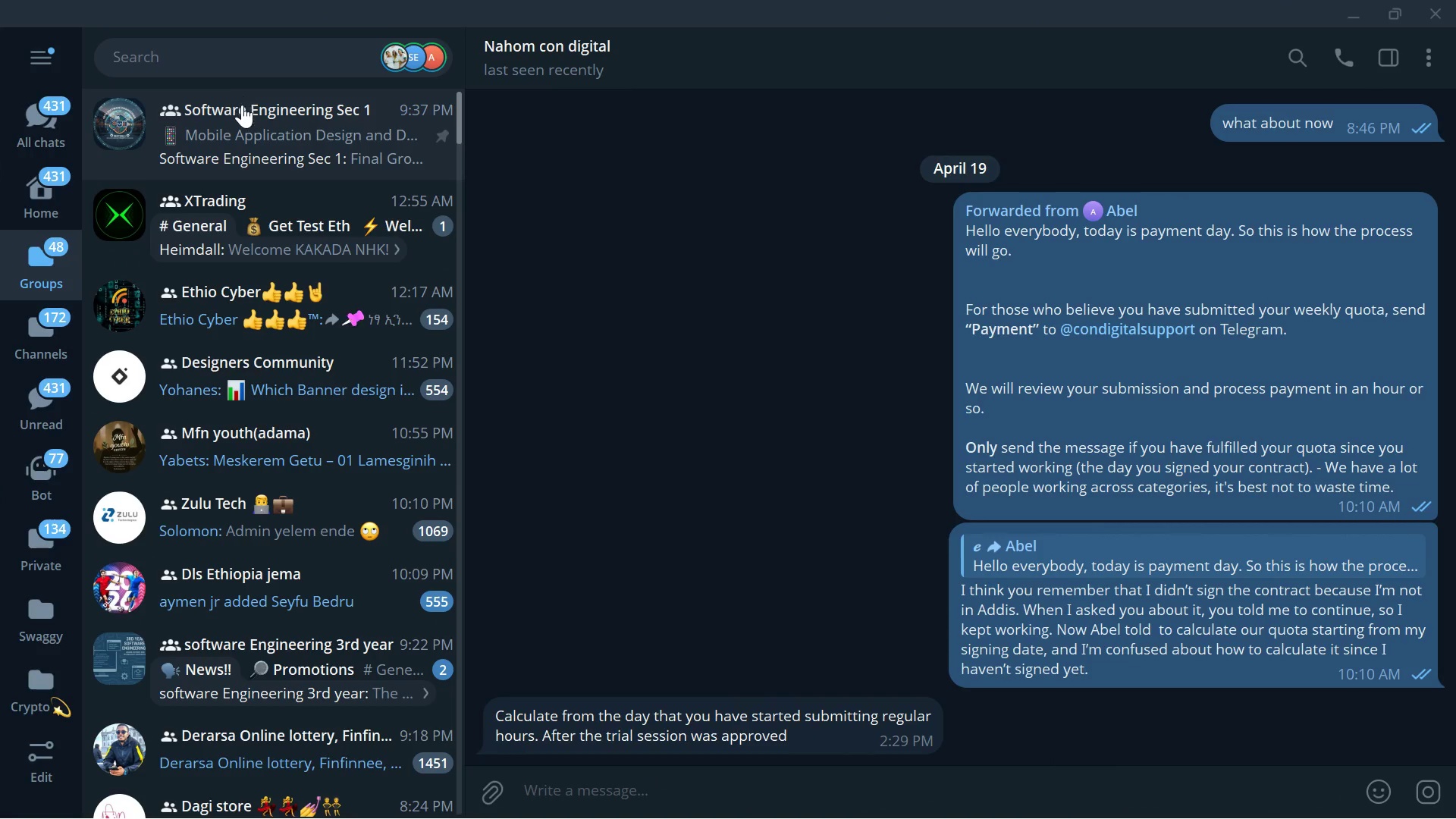 
left_click([242, 105])
 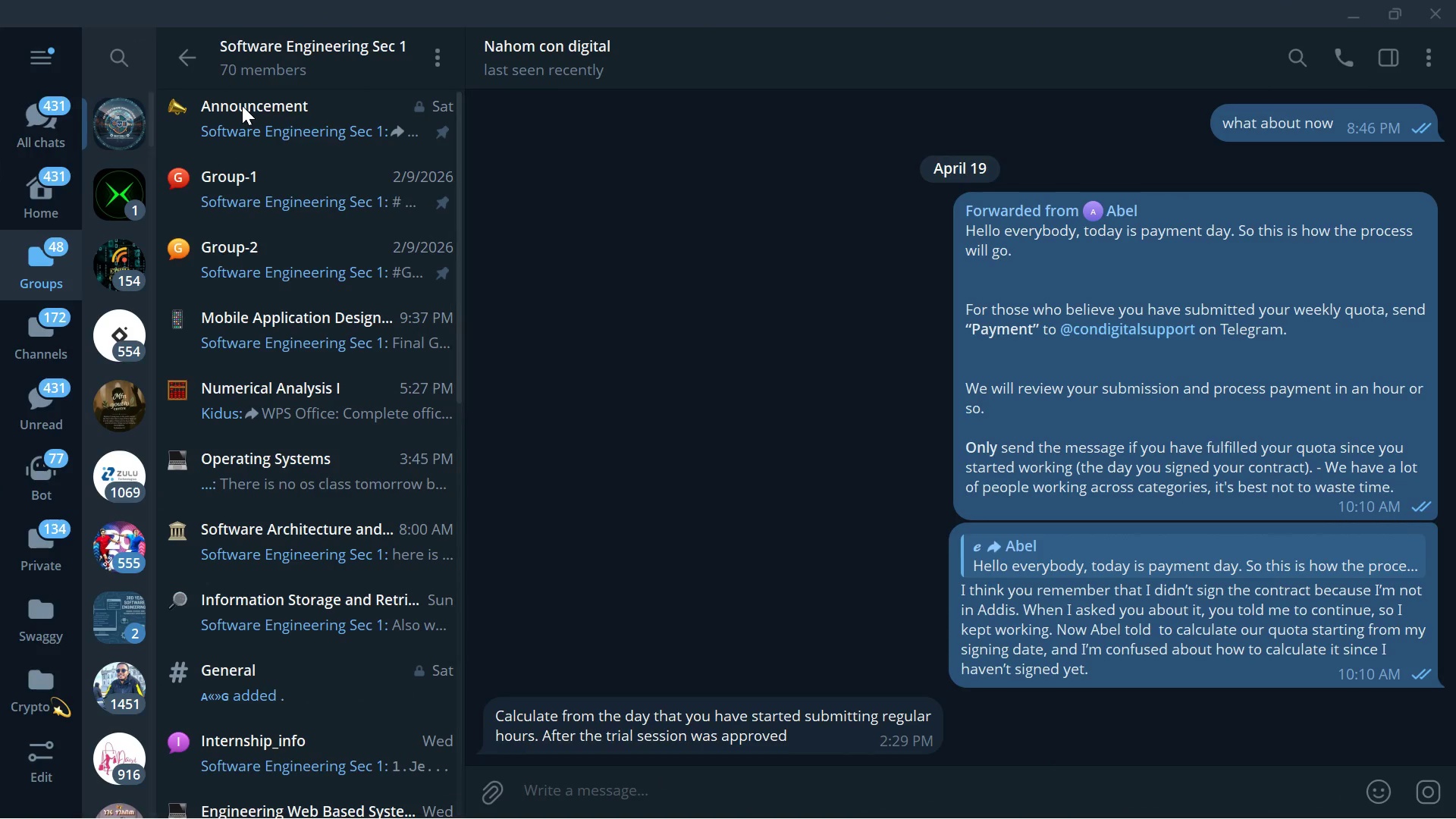 
left_click_drag(start_coordinate=[242, 105], to_coordinate=[243, 127])
 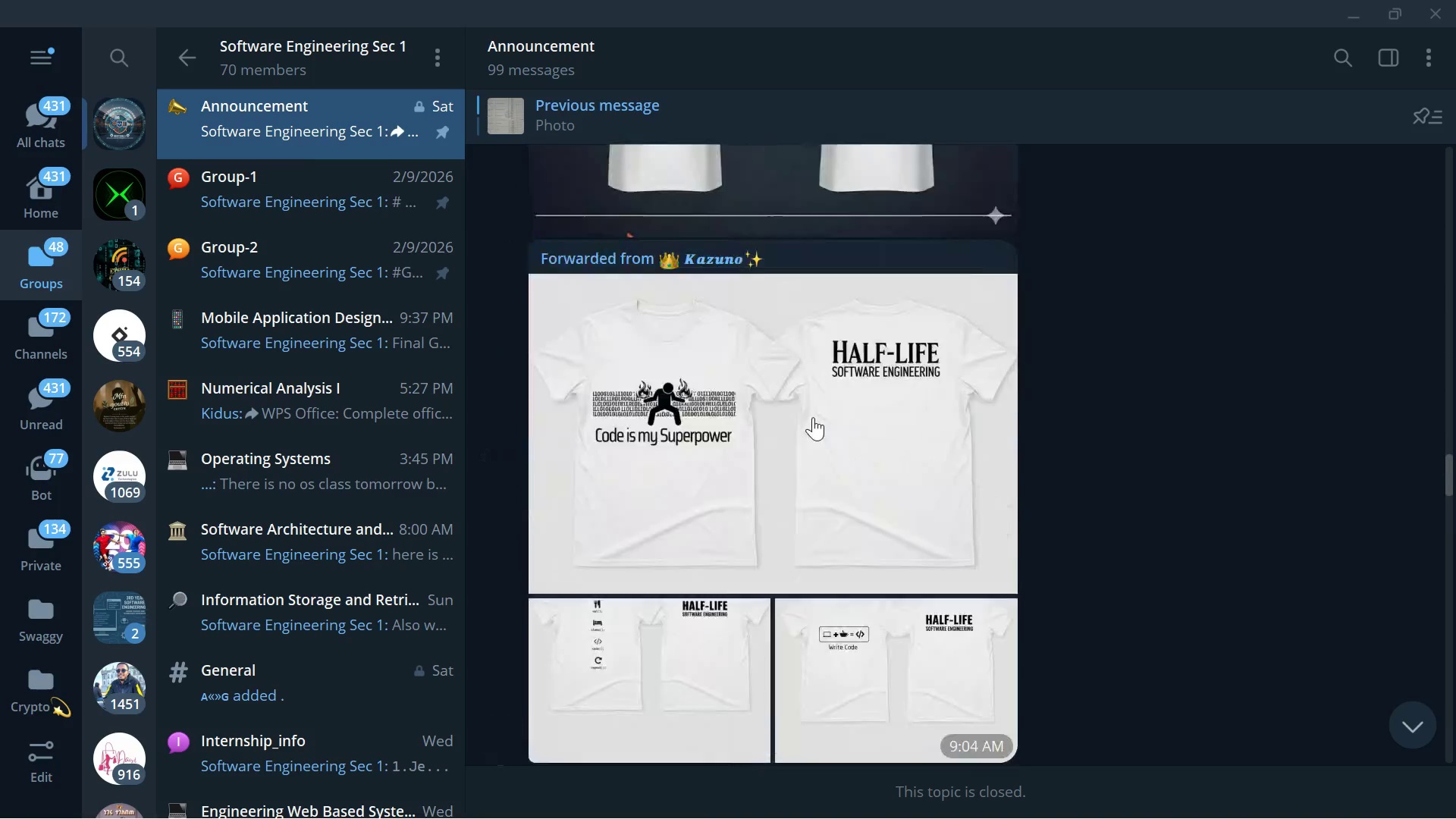 
wait(31.06)
 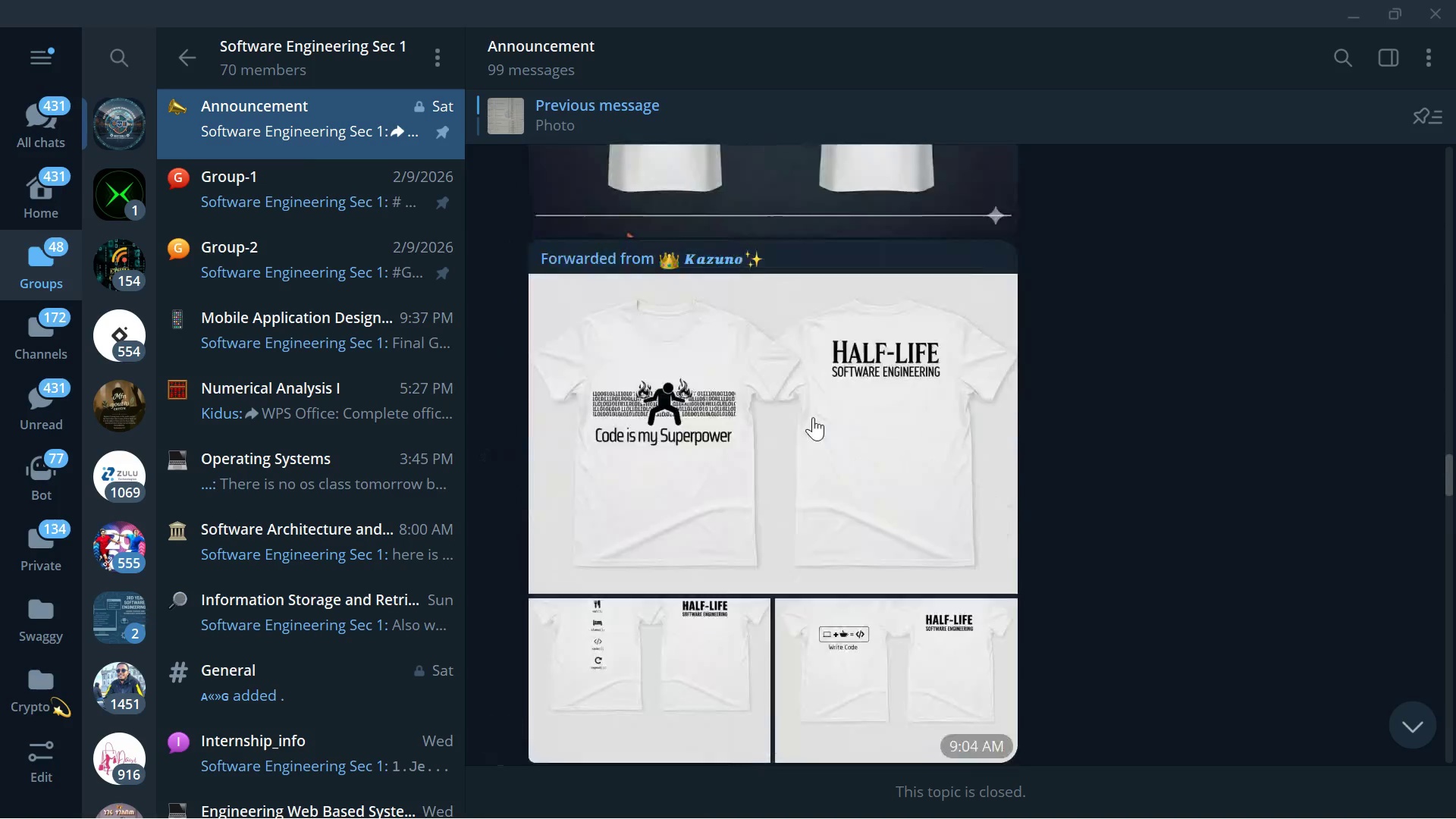 
left_click([748, 531])
 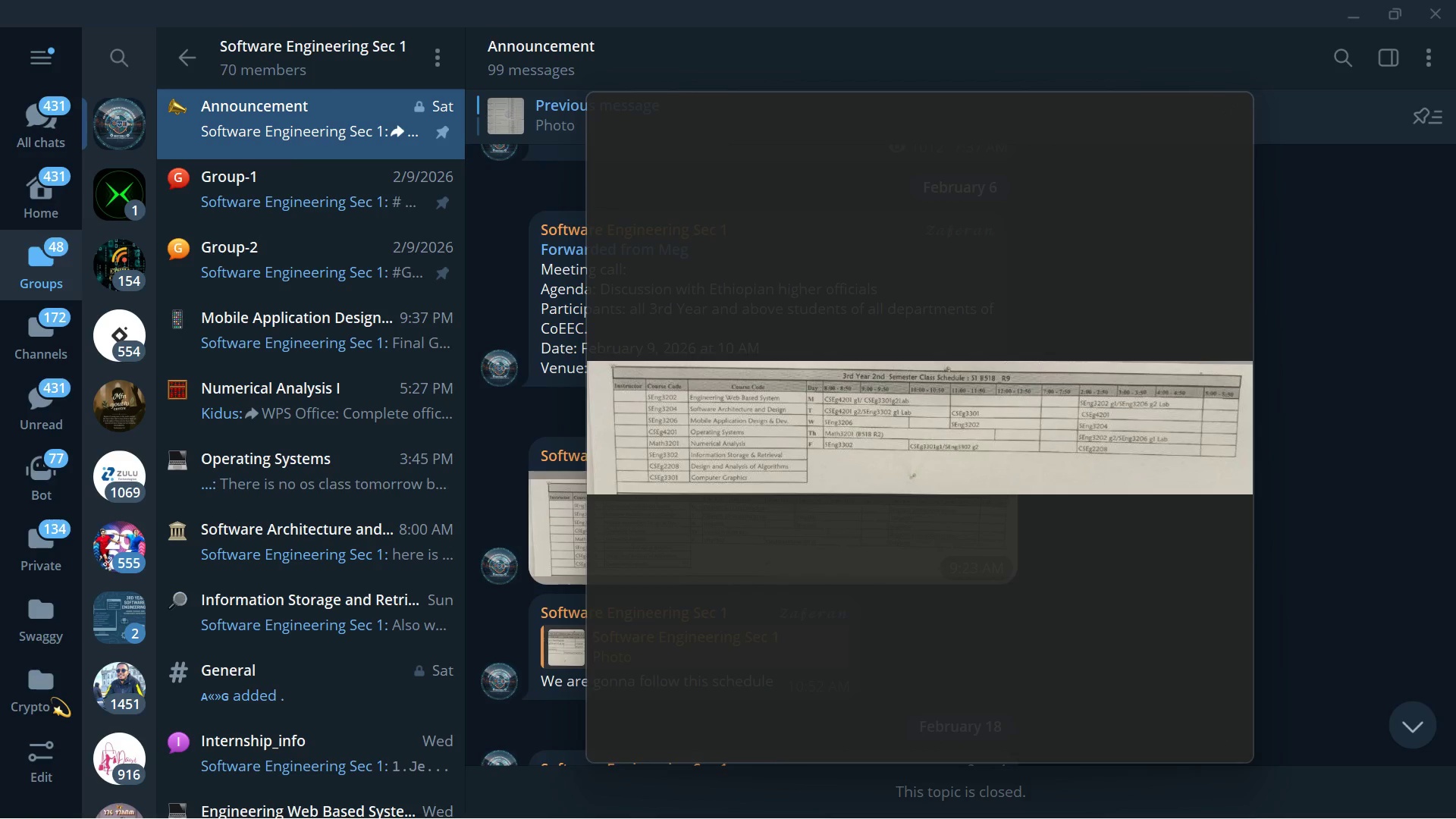 
wait(20.39)
 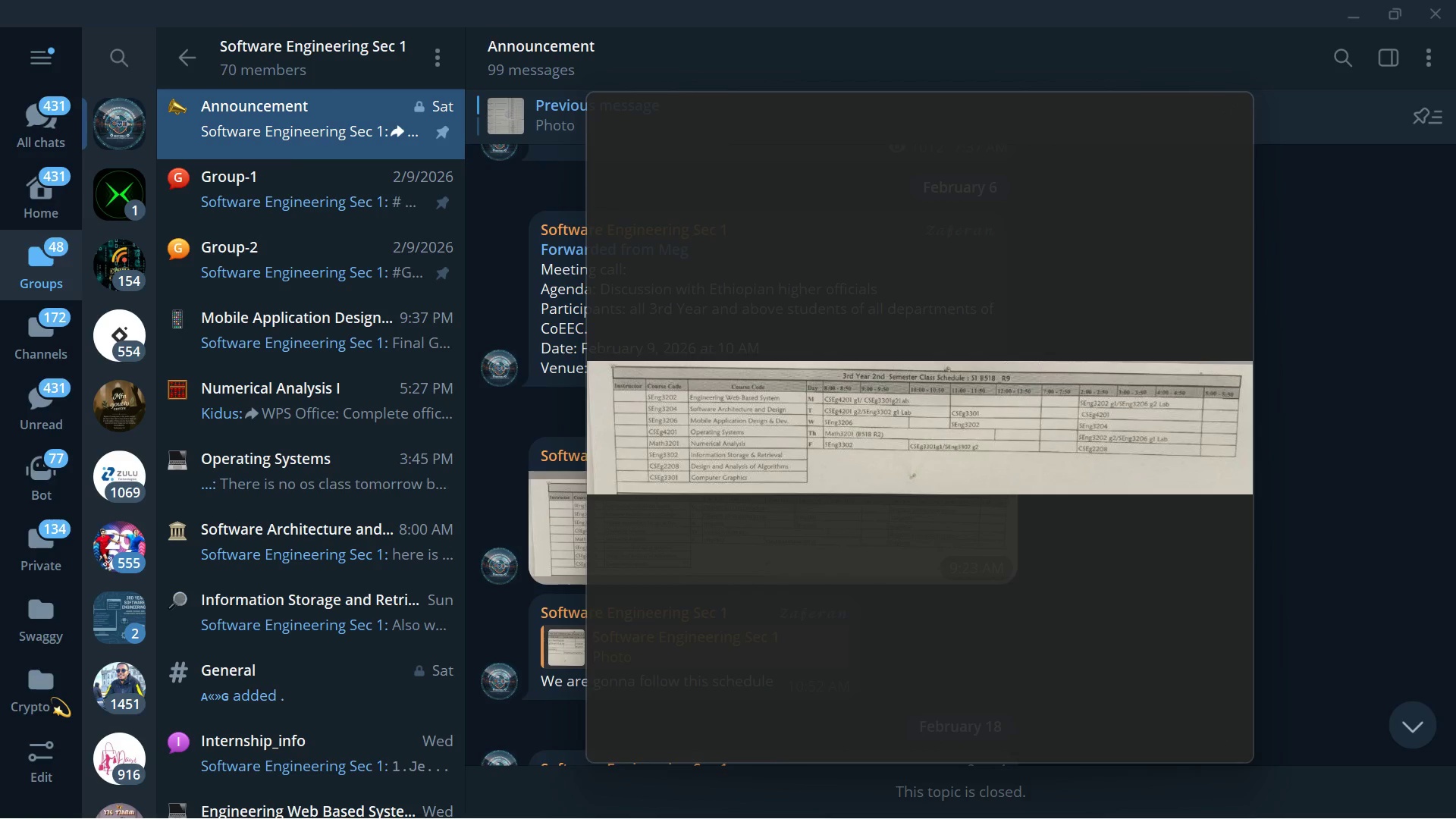 
left_click([1227, 118])
 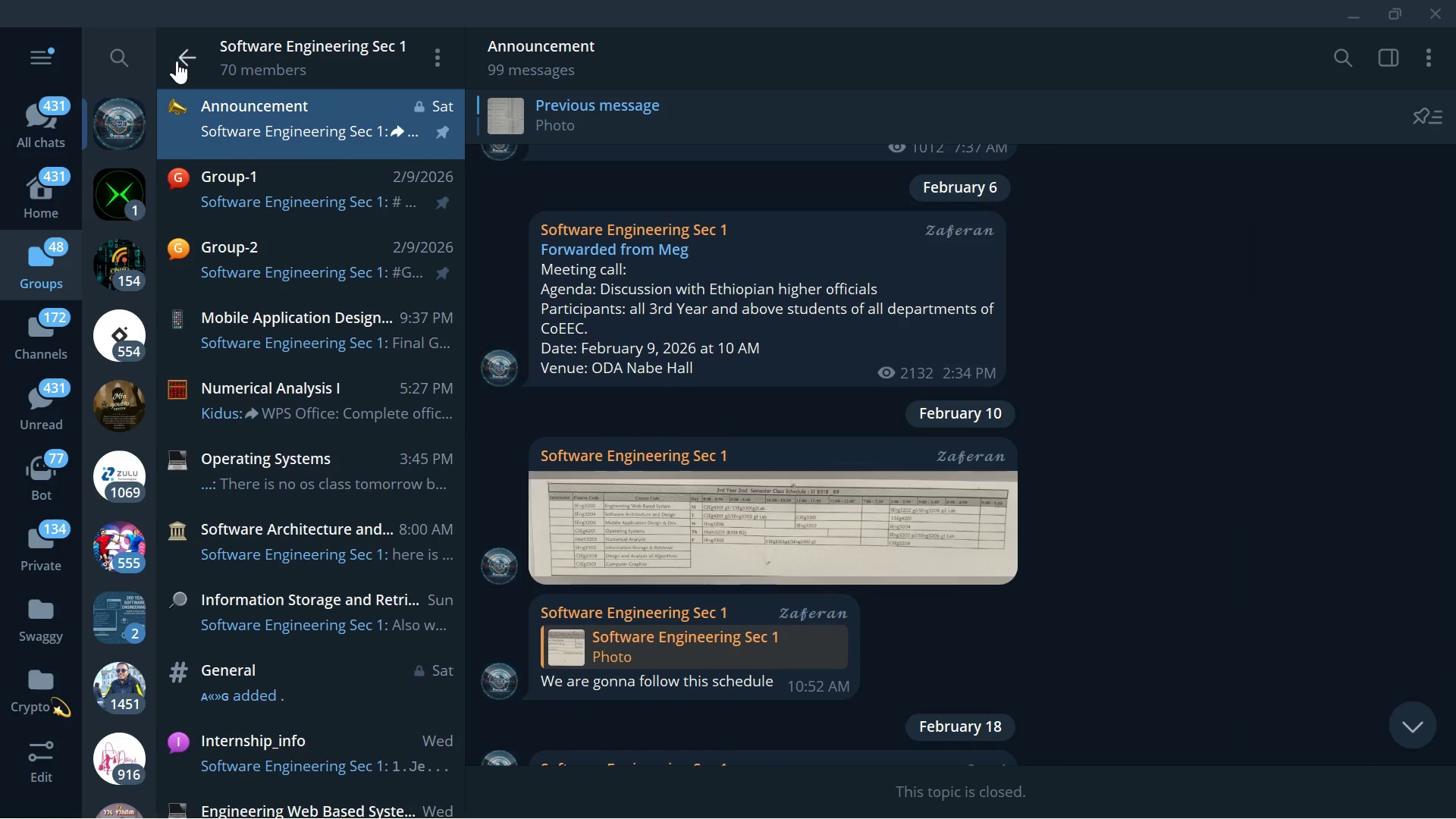 
left_click([177, 63])
 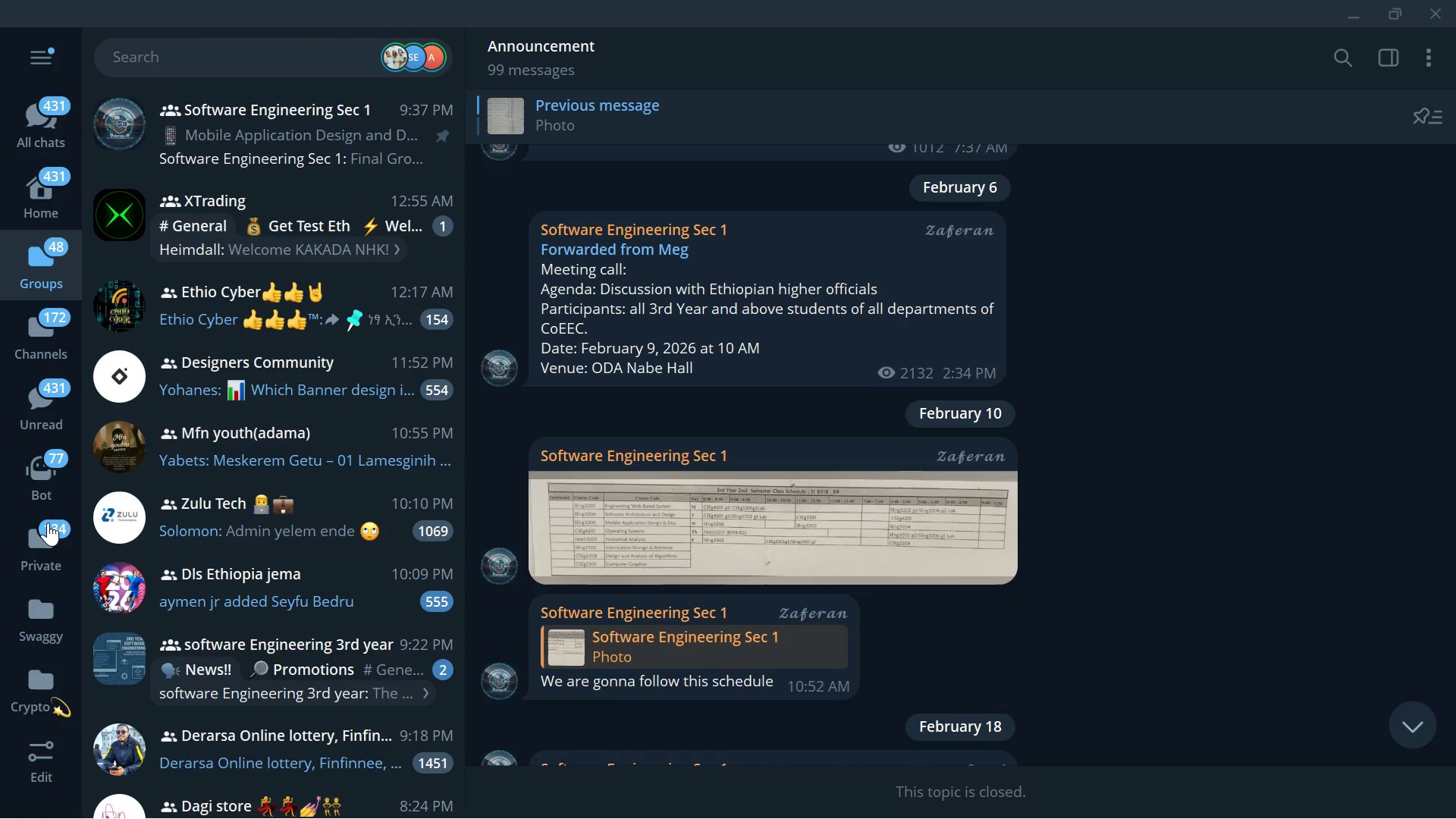 
left_click([48, 522])
 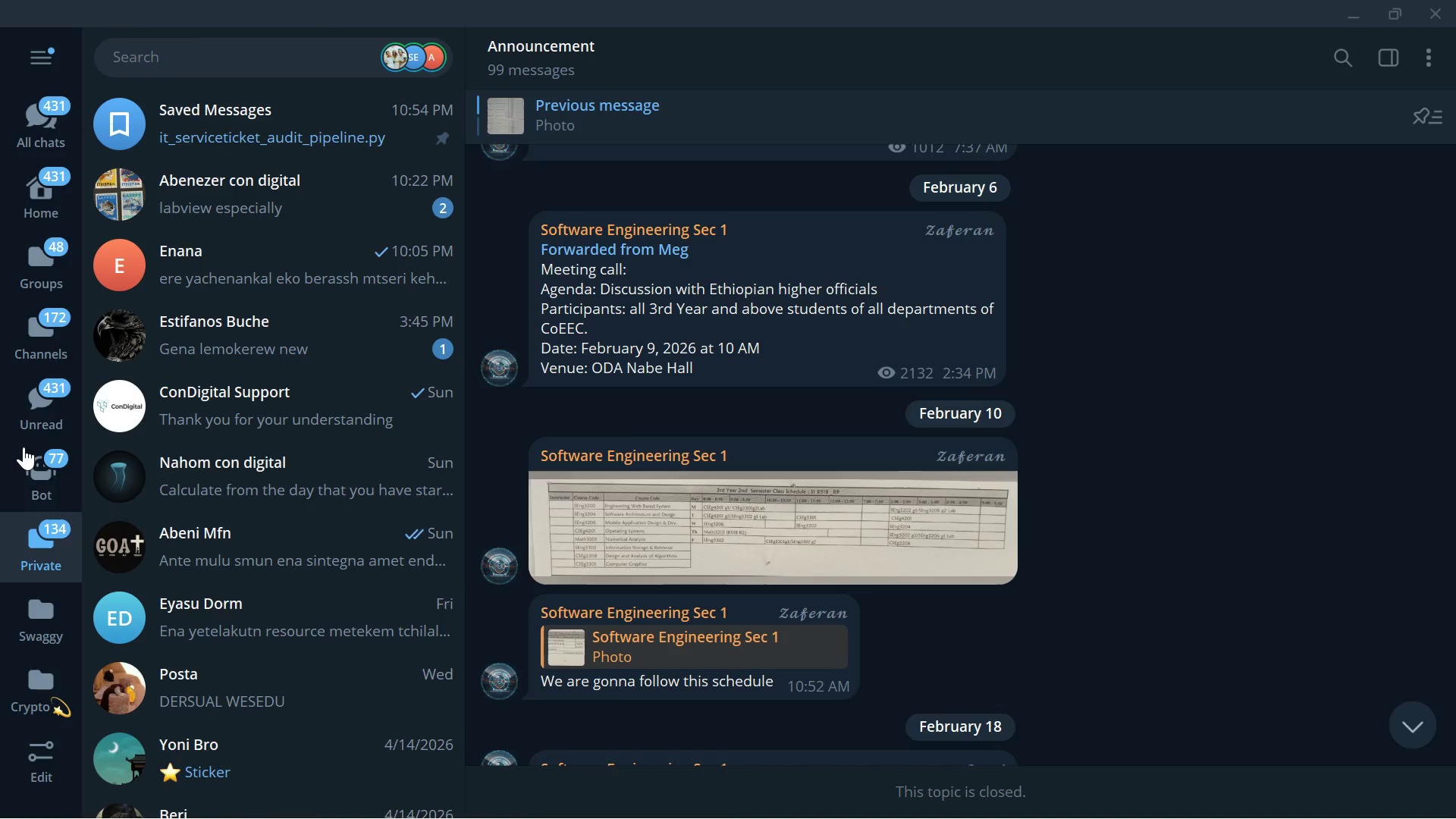 
left_click([21, 438])
 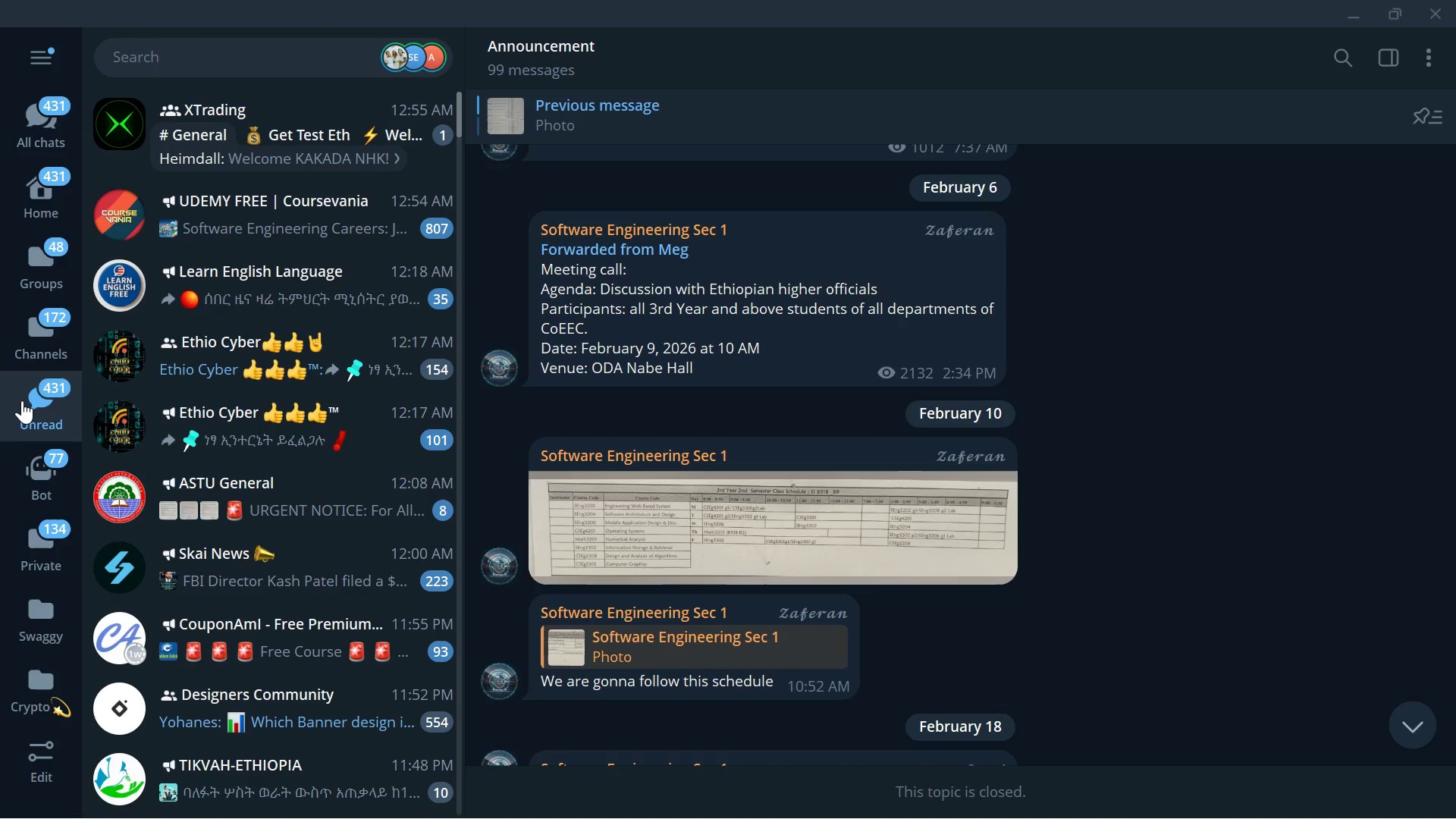 
left_click([22, 400])
 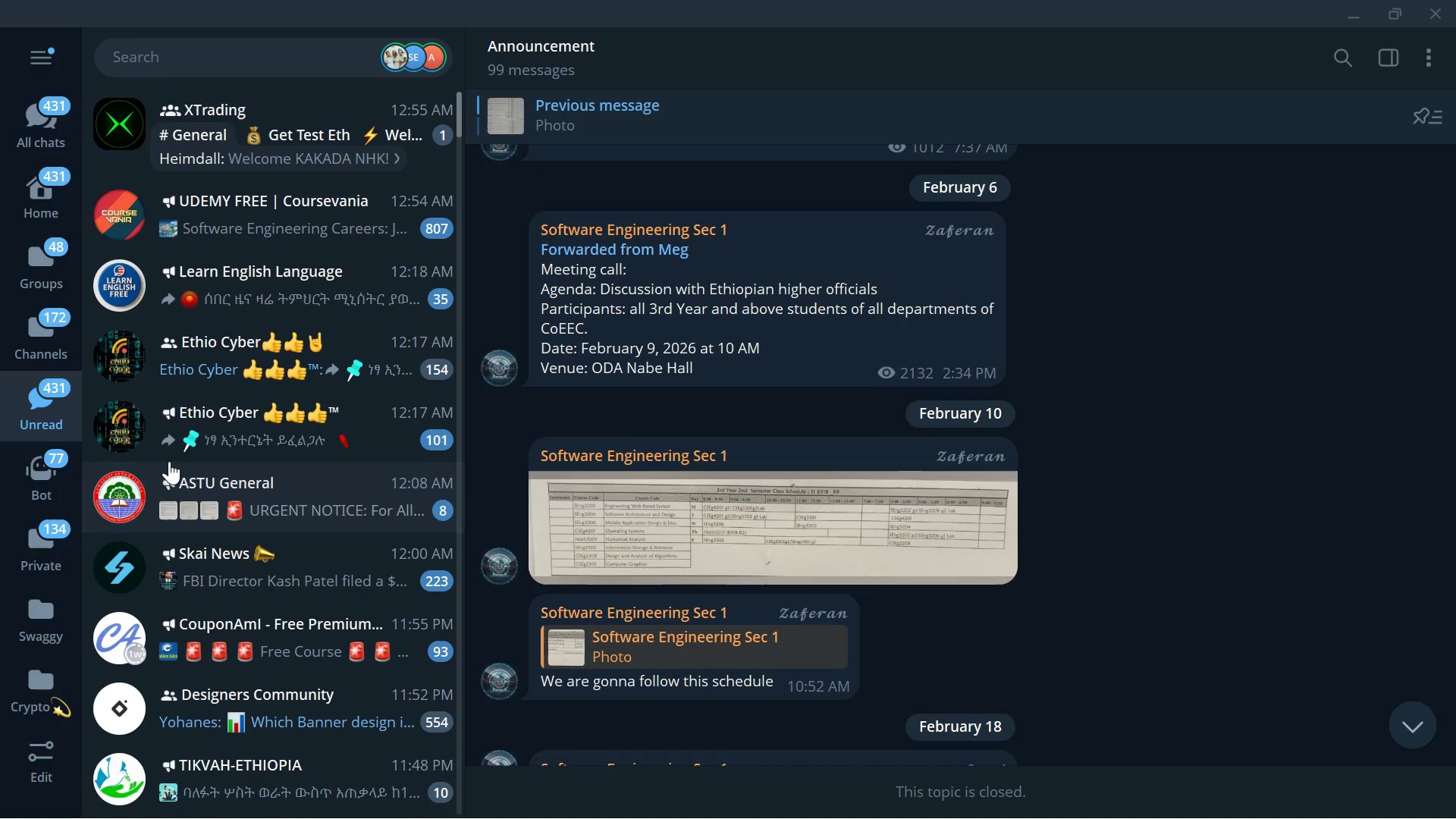 
left_click([33, 243])
 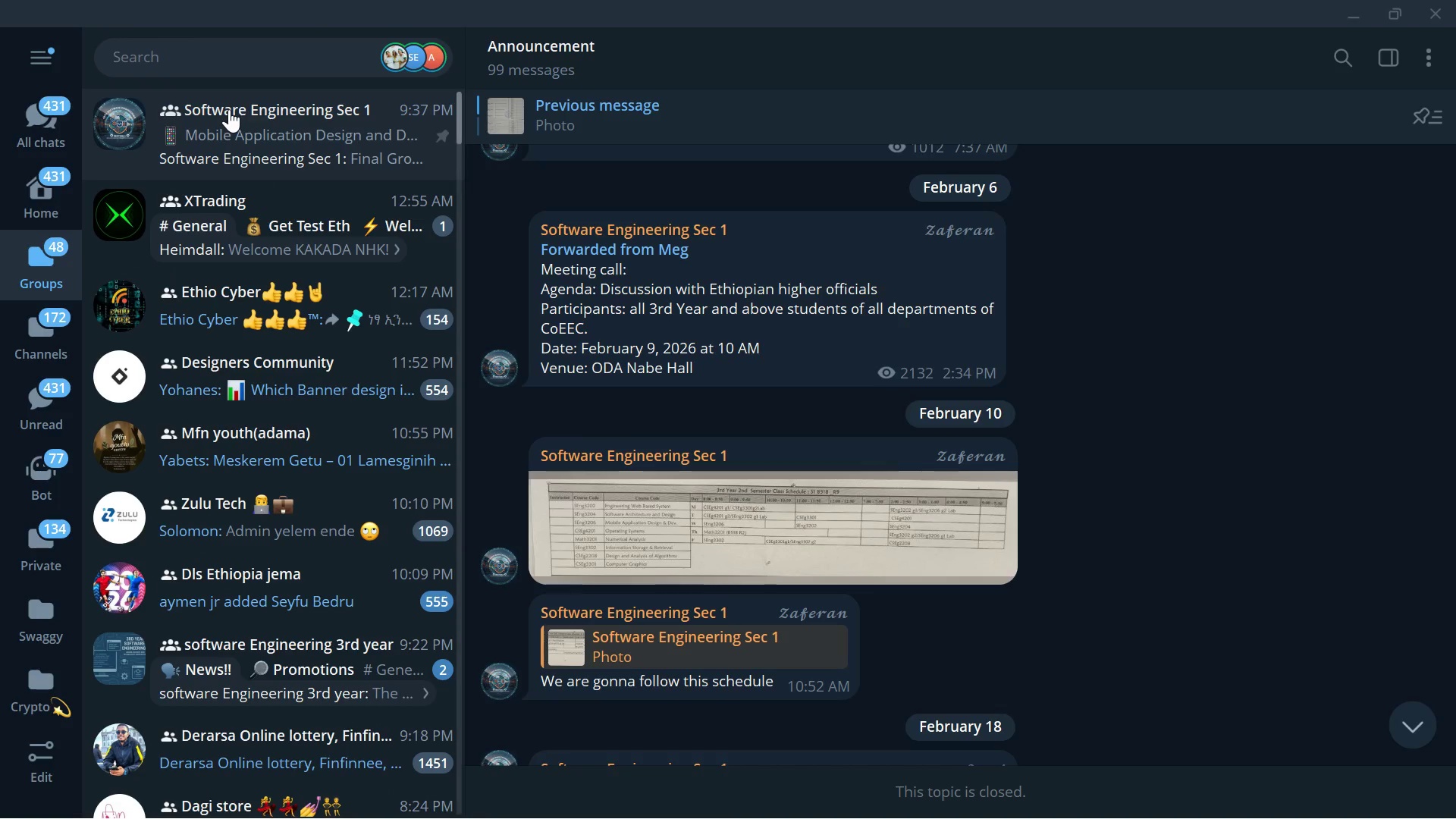 
left_click([229, 109])
 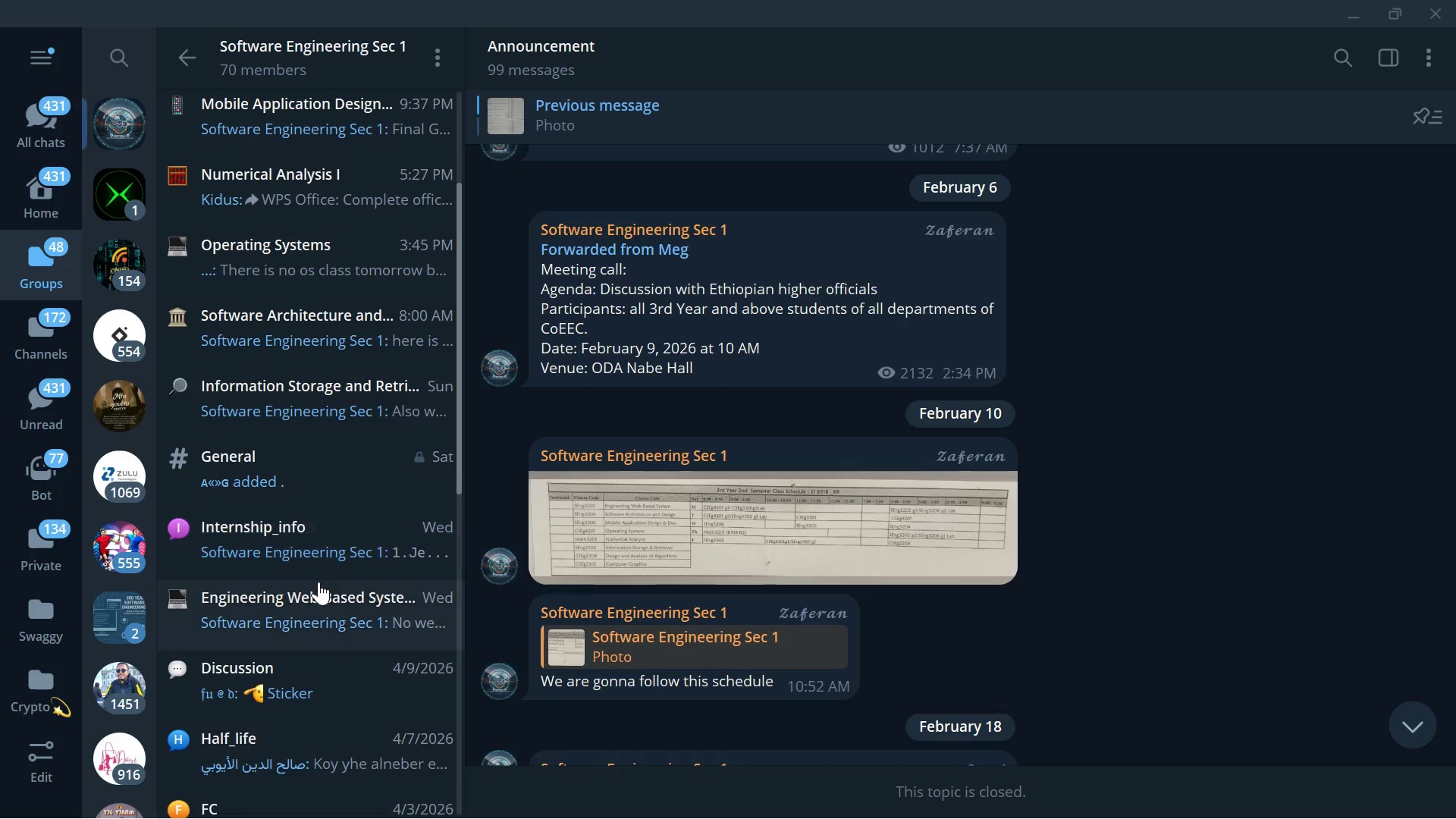 
left_click([318, 584])
 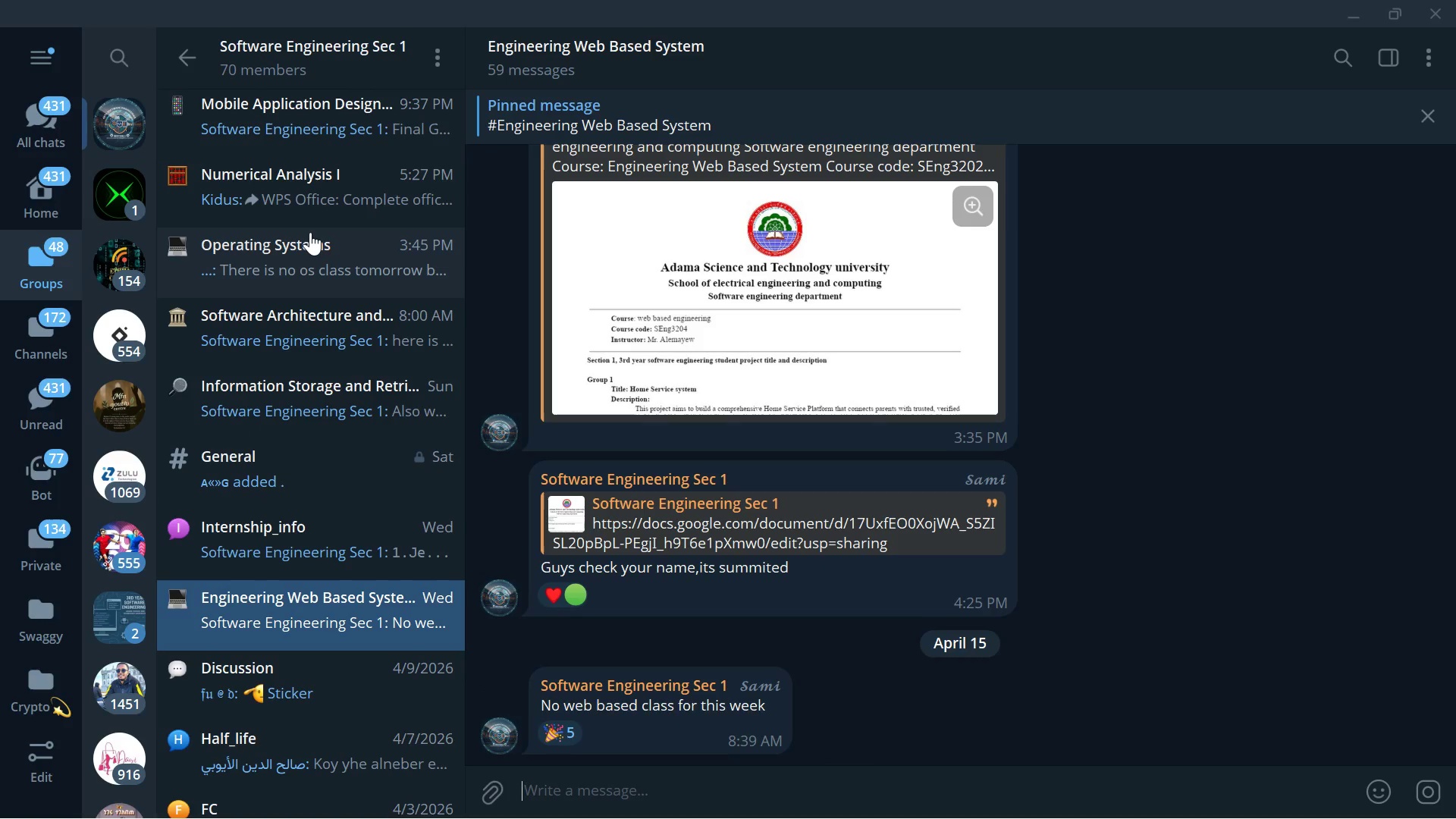 
left_click([312, 243])
 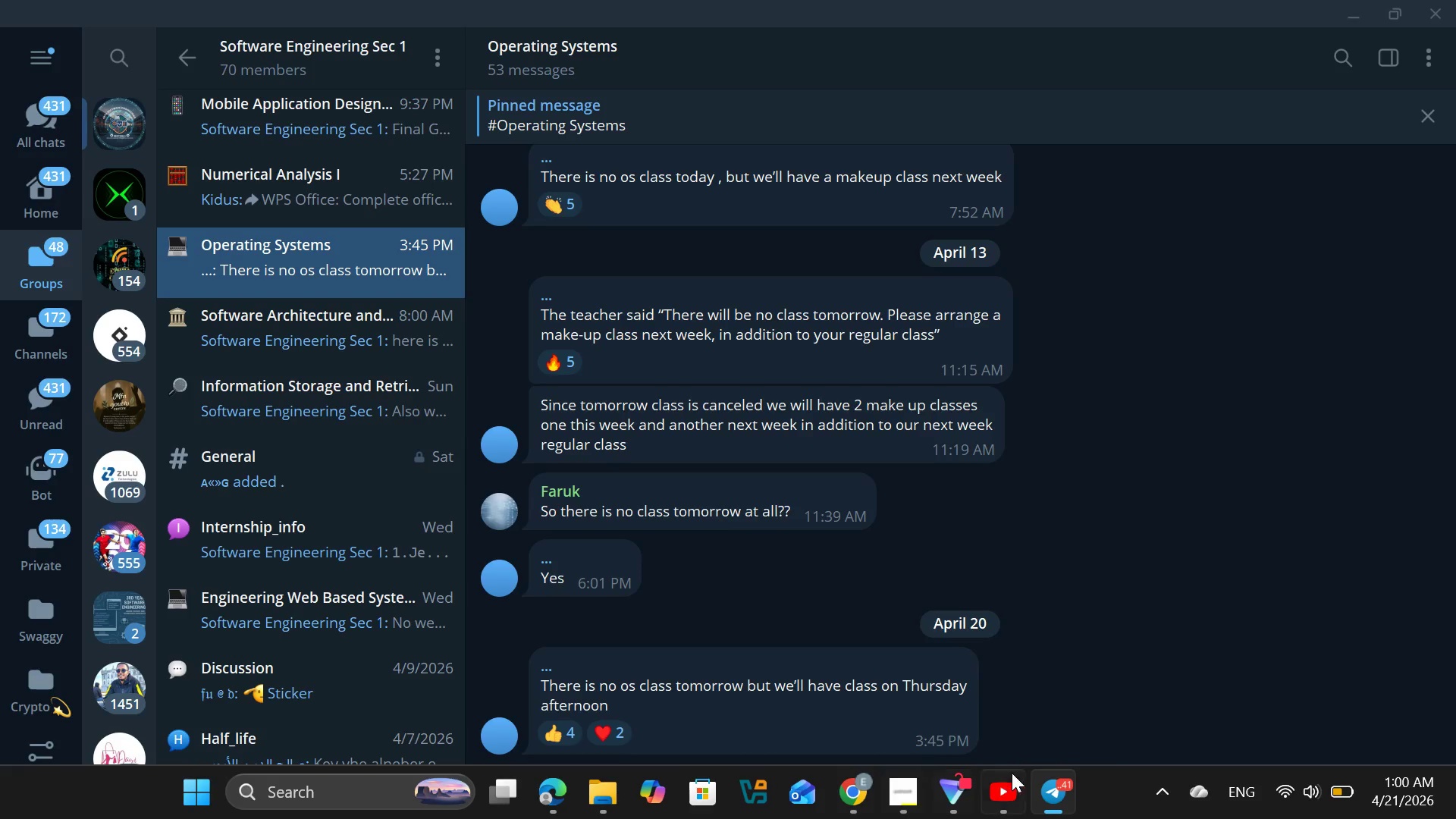 
wait(5.84)
 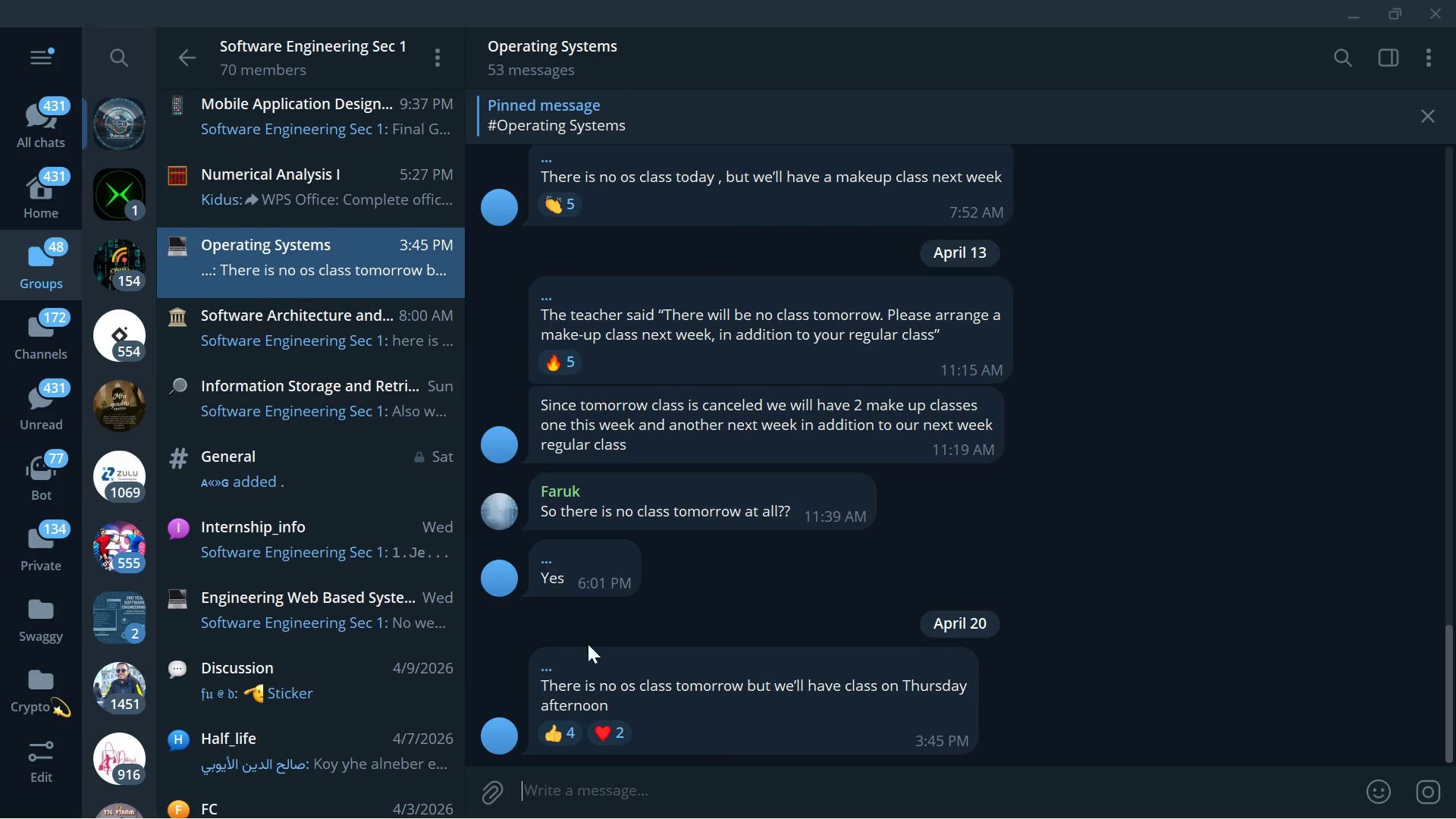 
left_click([996, 797])
 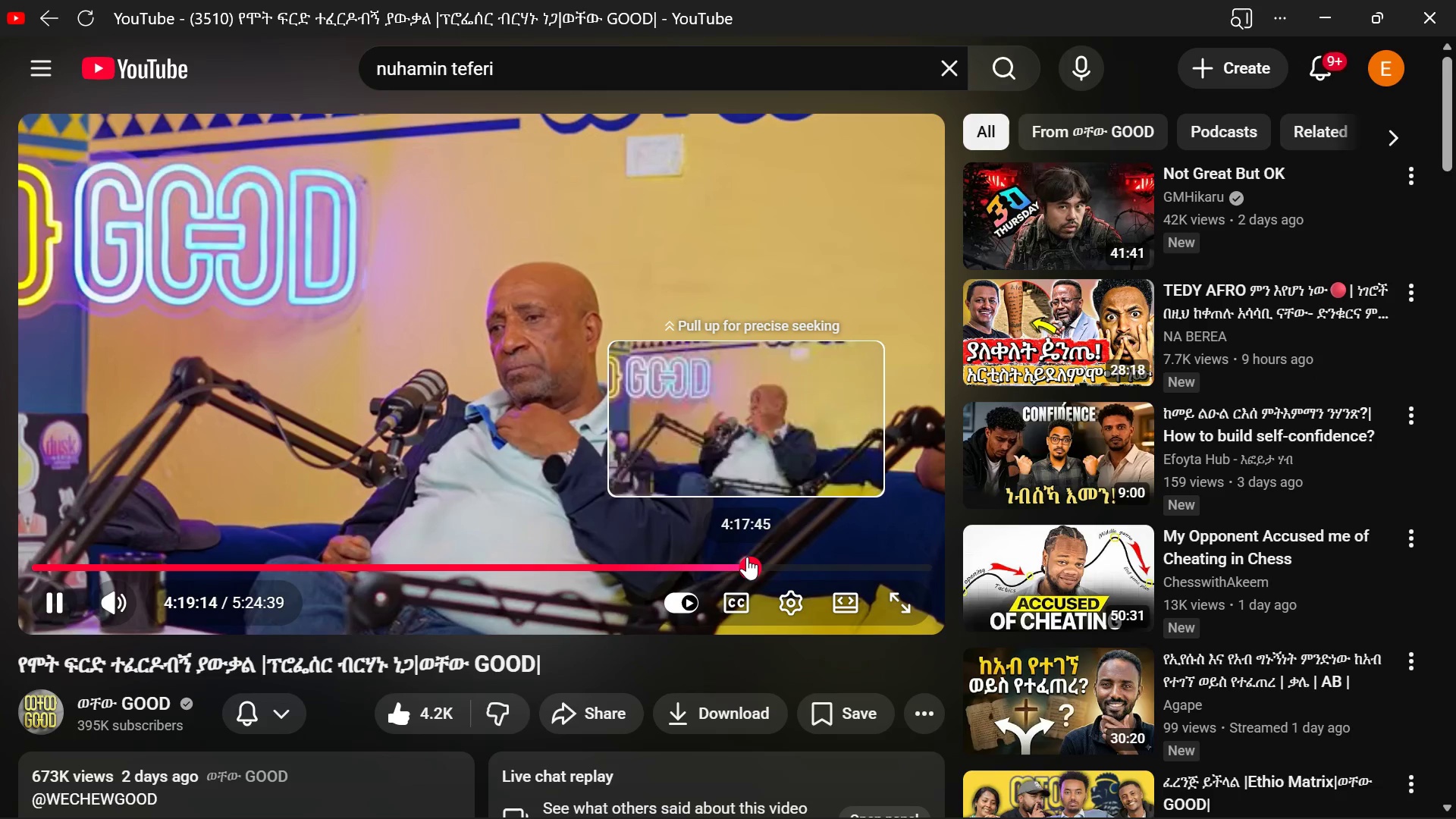 
wait(8.51)
 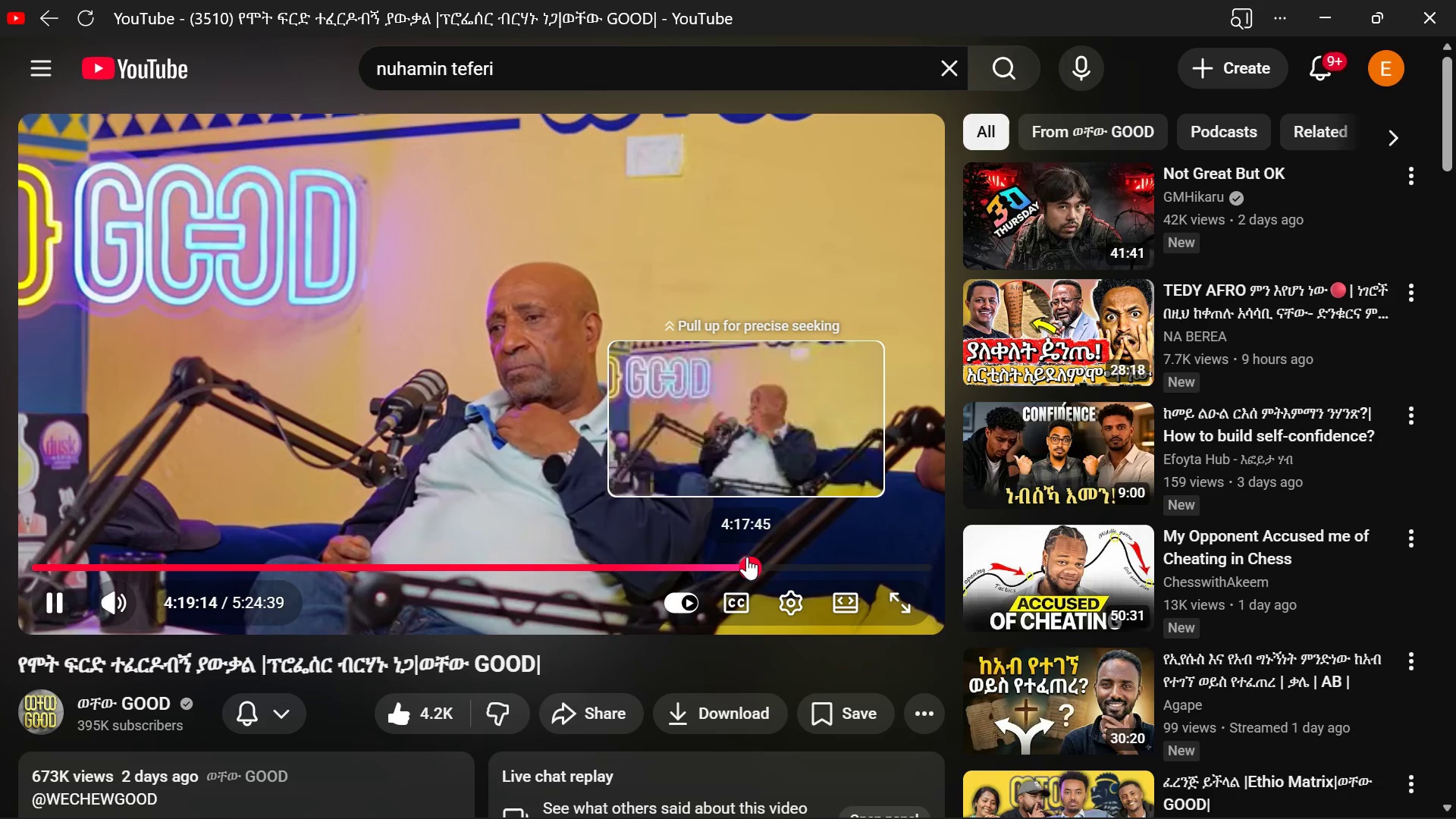 
mouse_move([905, 805])
 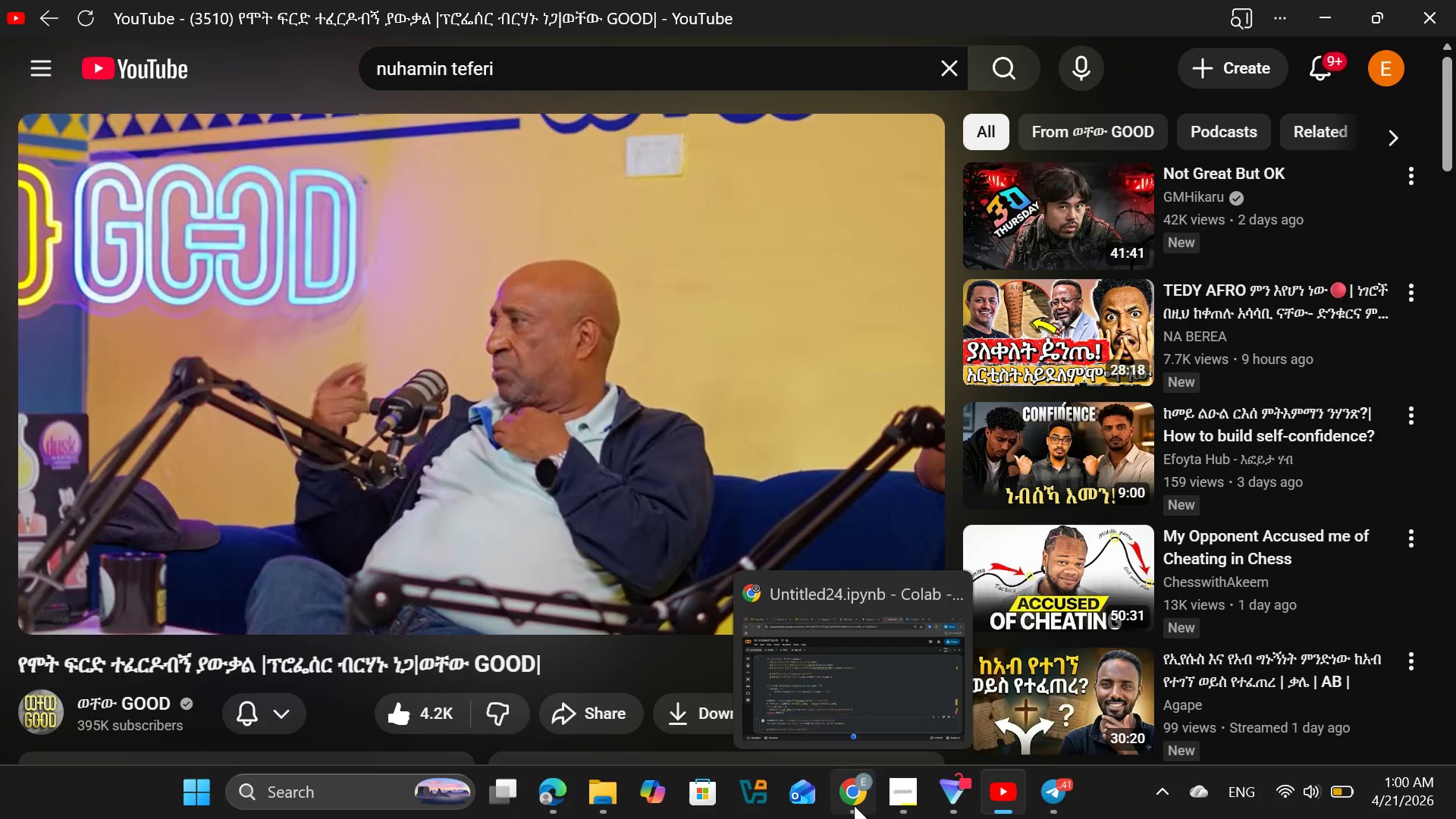 
left_click([854, 805])
 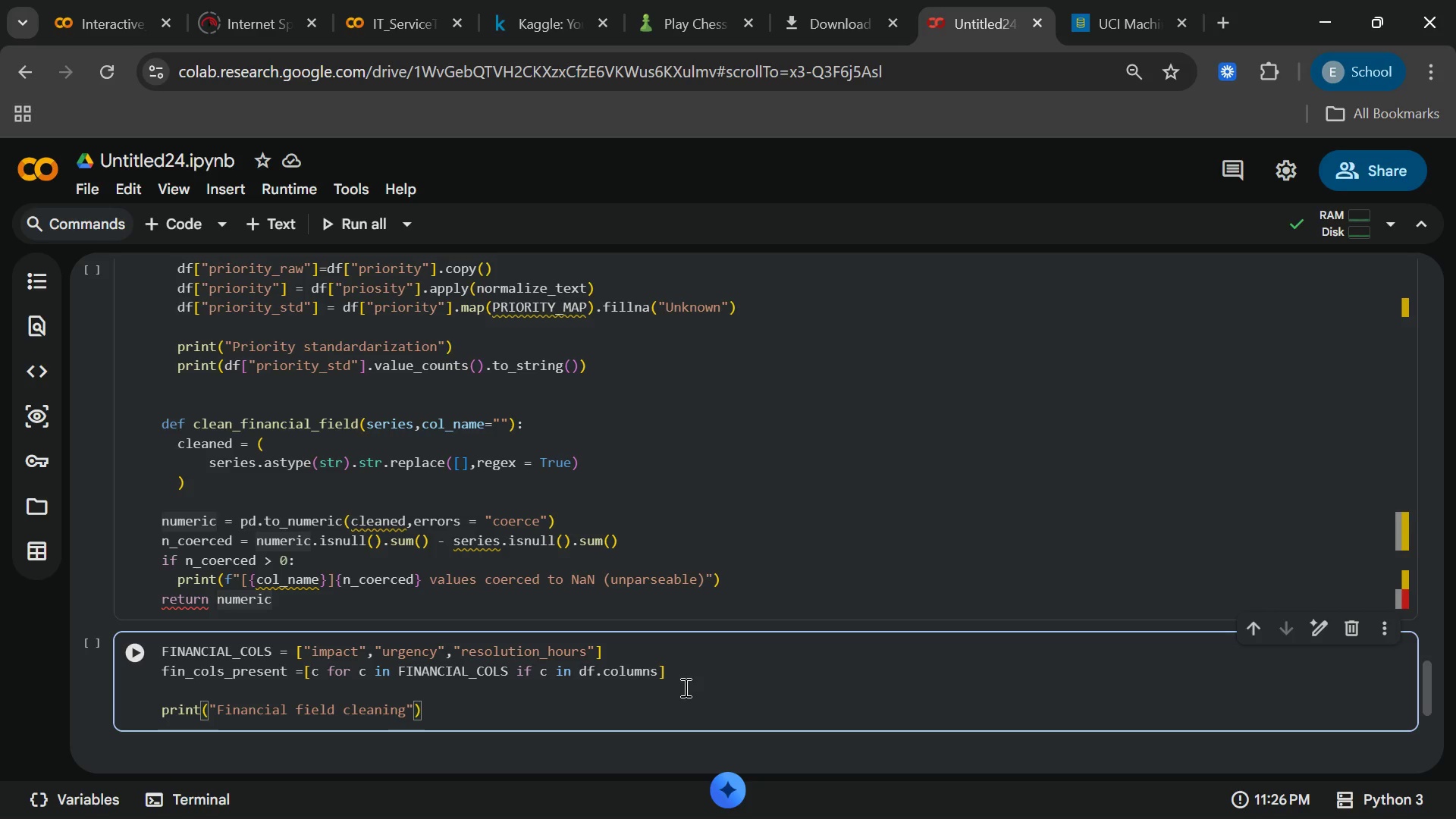 
wait(13.92)
 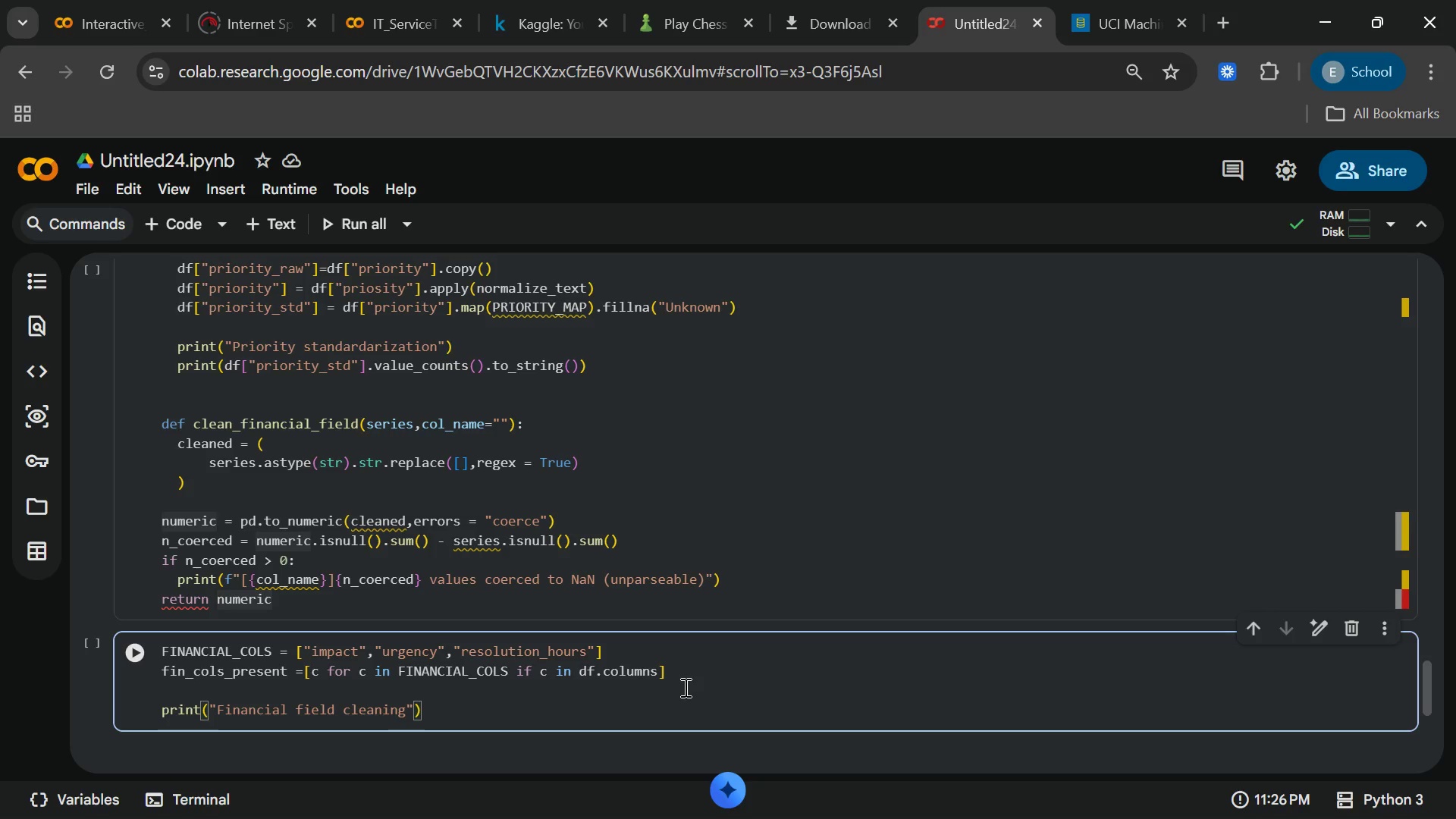 
key(ArrowRight)
 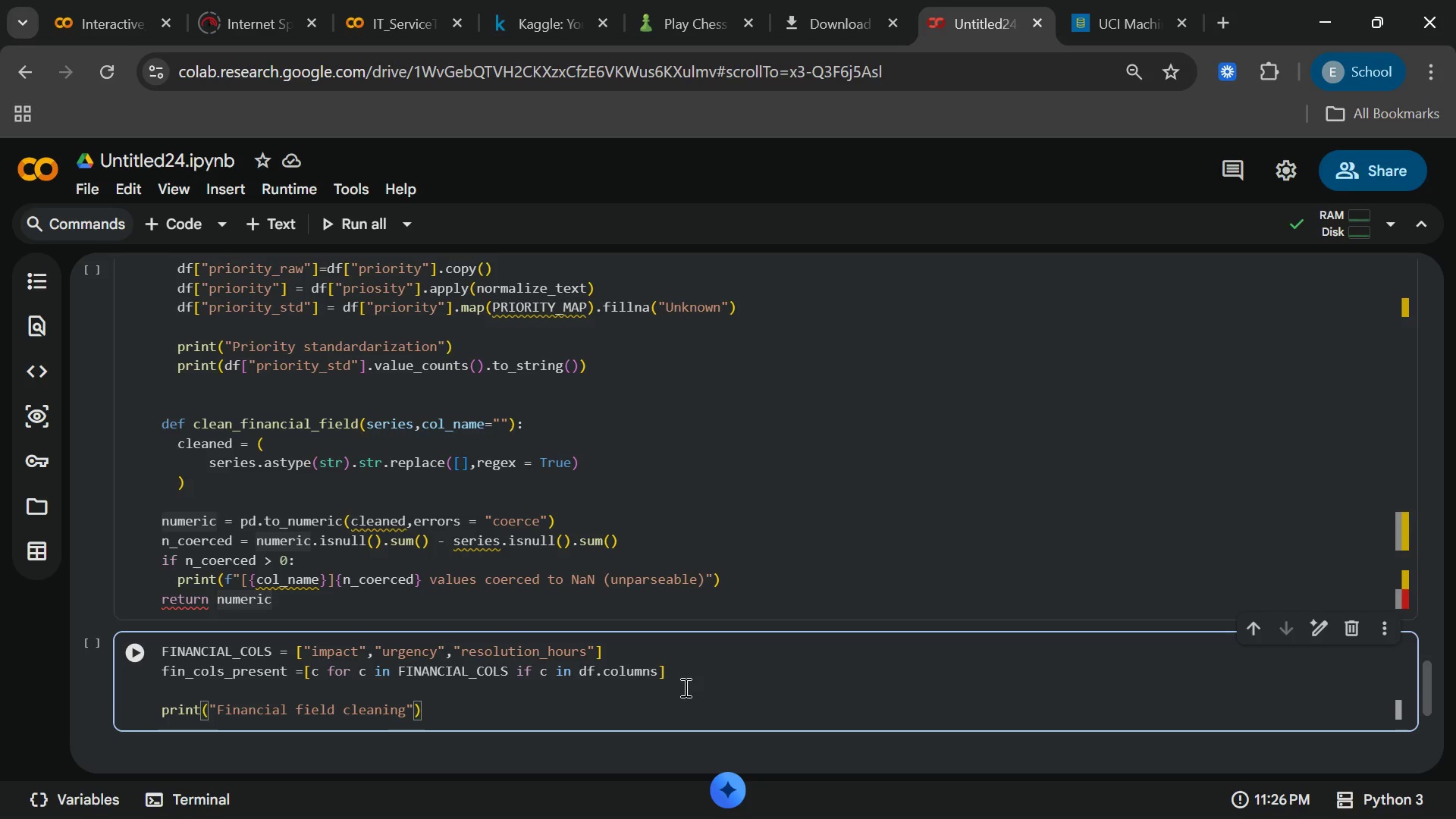 
key(ArrowLeft)
 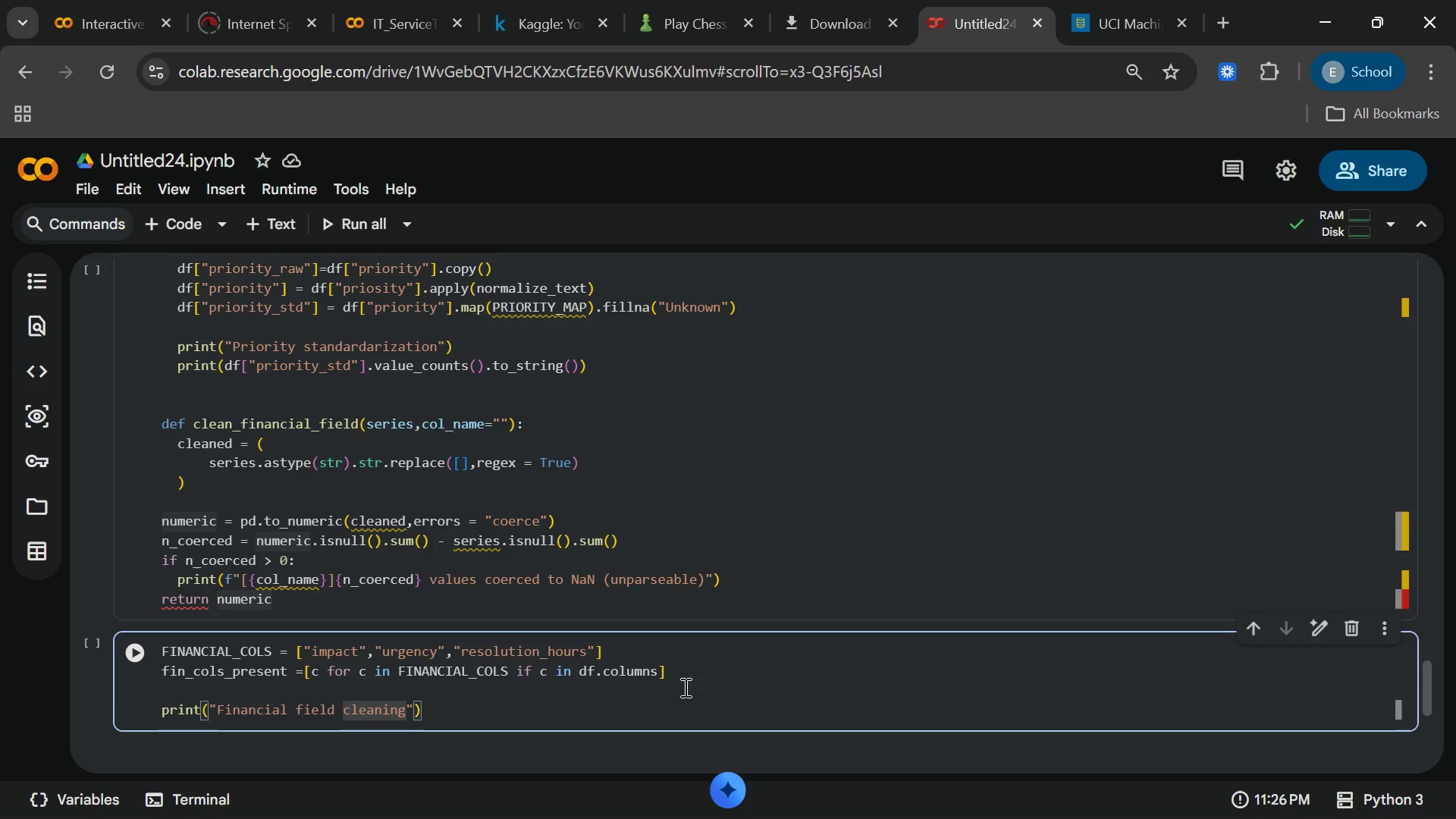 
key(Shift+Semicolon)
 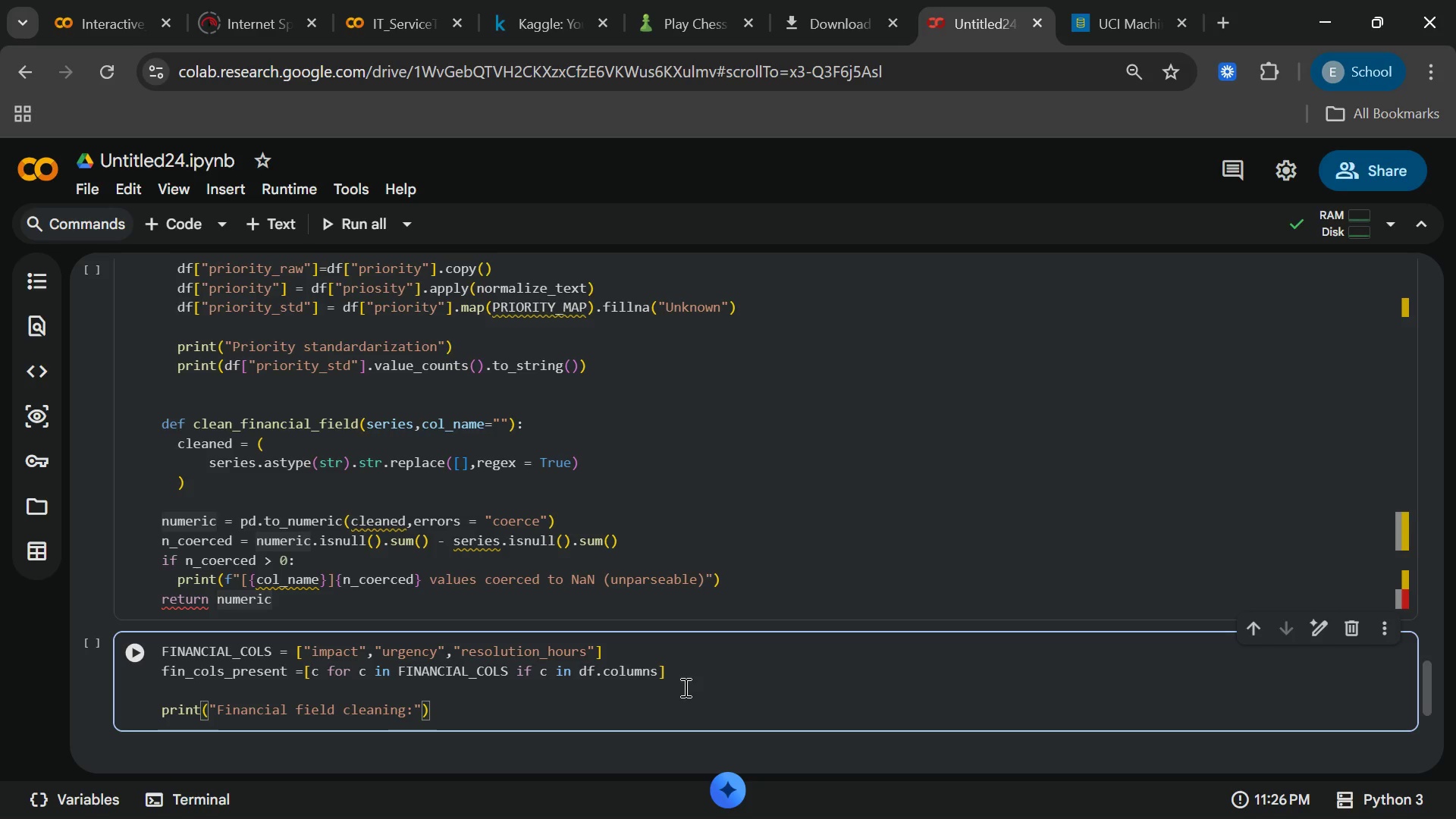 
key(ArrowRight)
 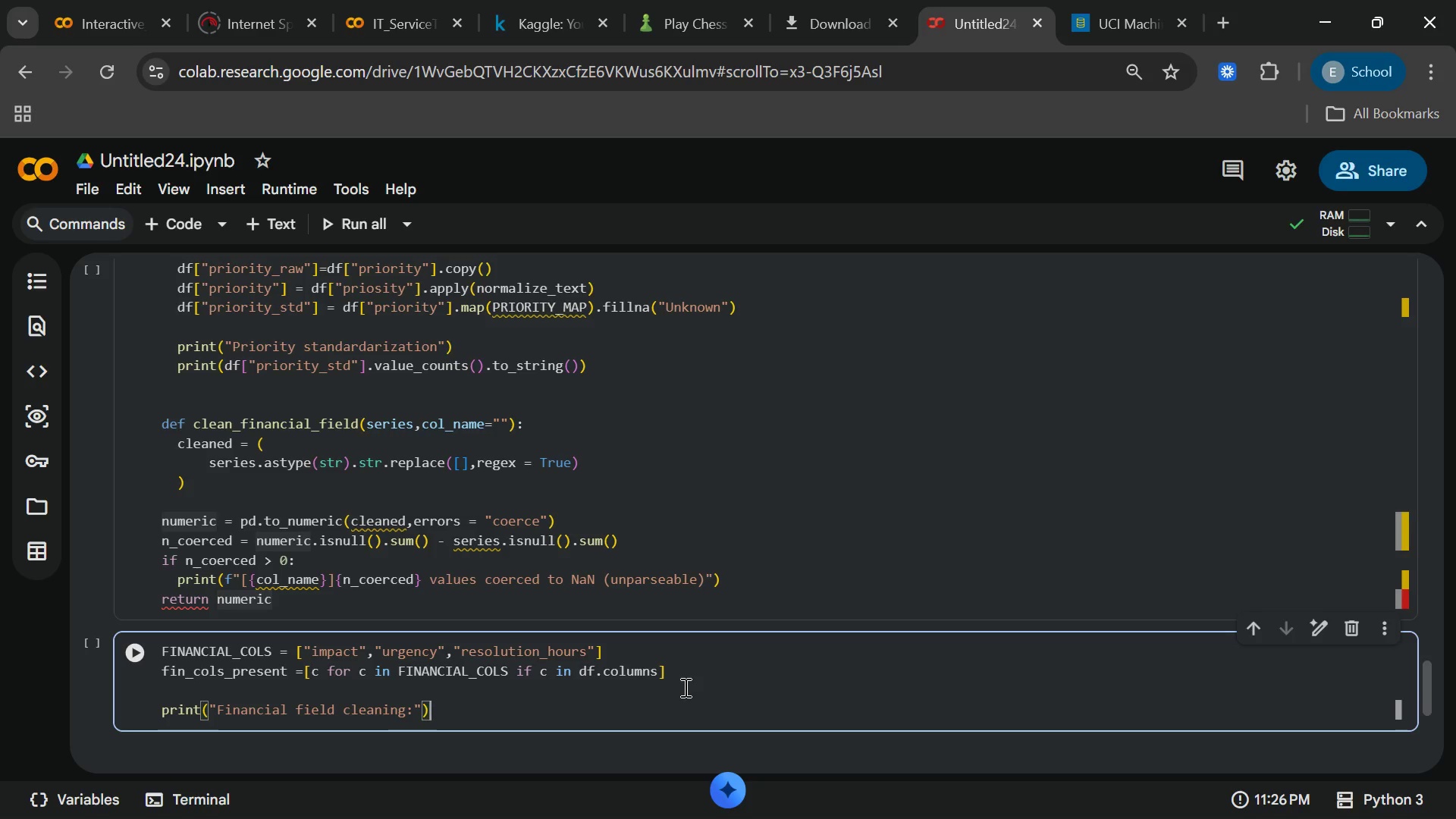 
key(ArrowRight)
 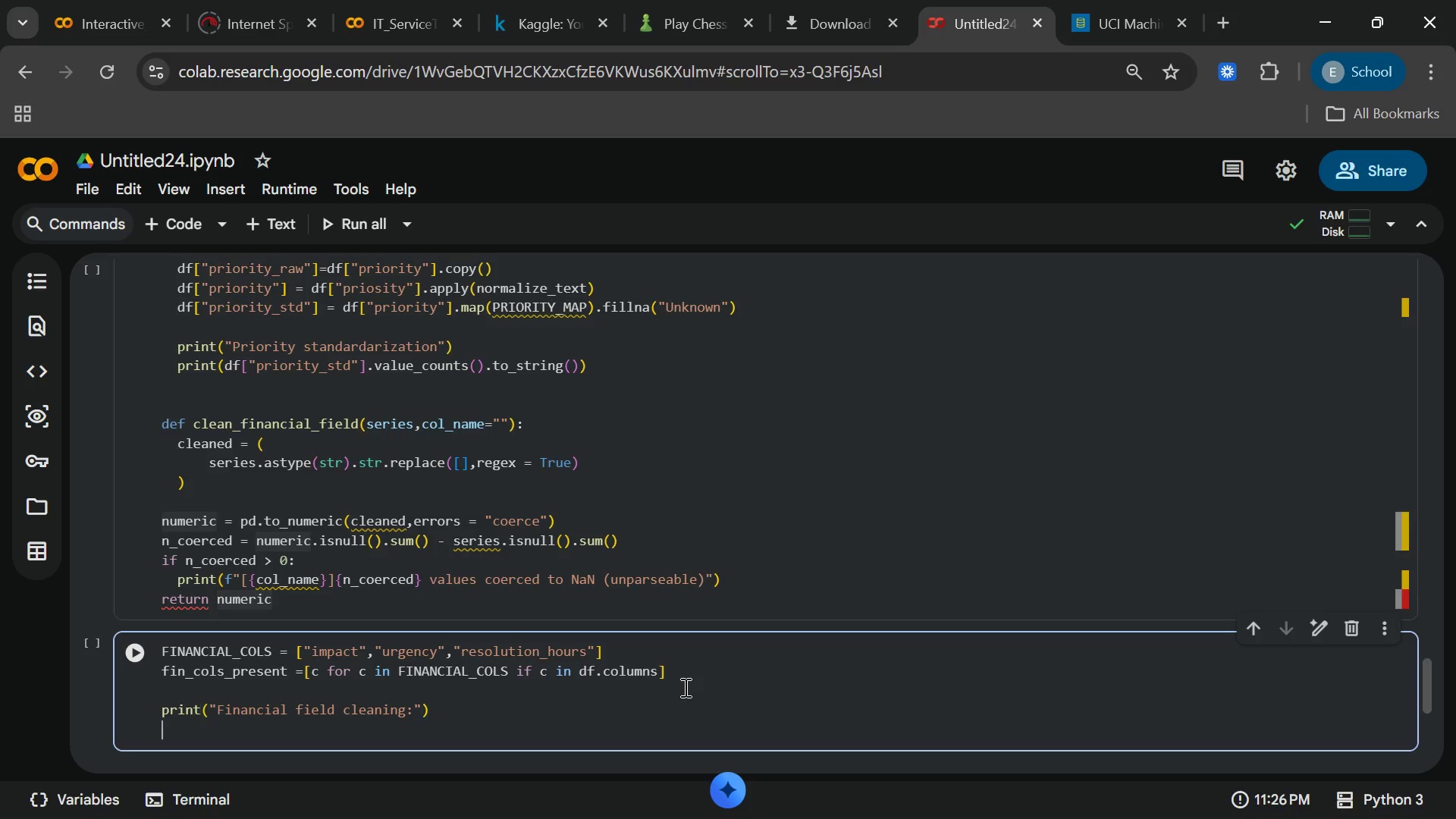 
key(Enter)
 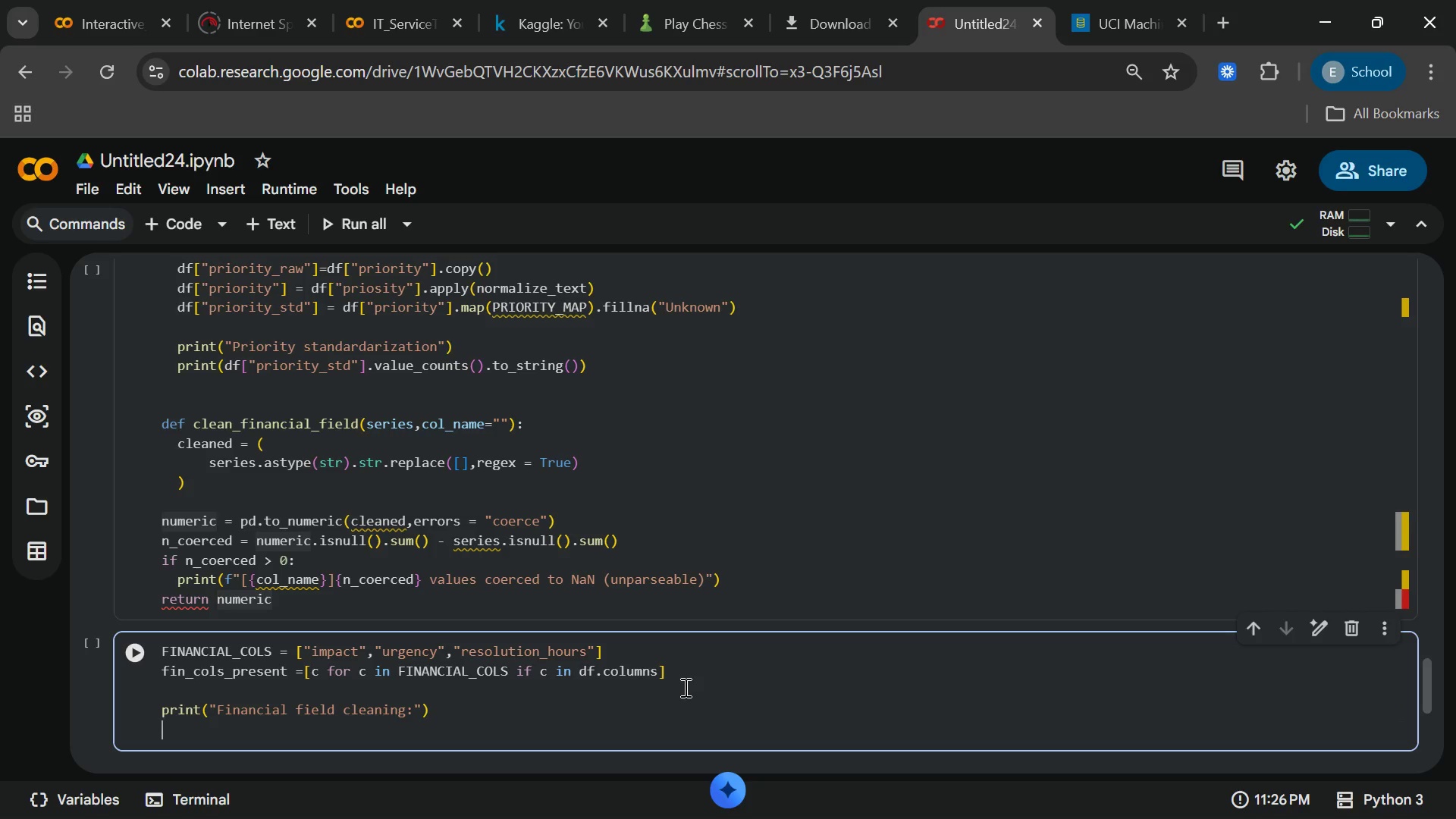 
key(Enter)
 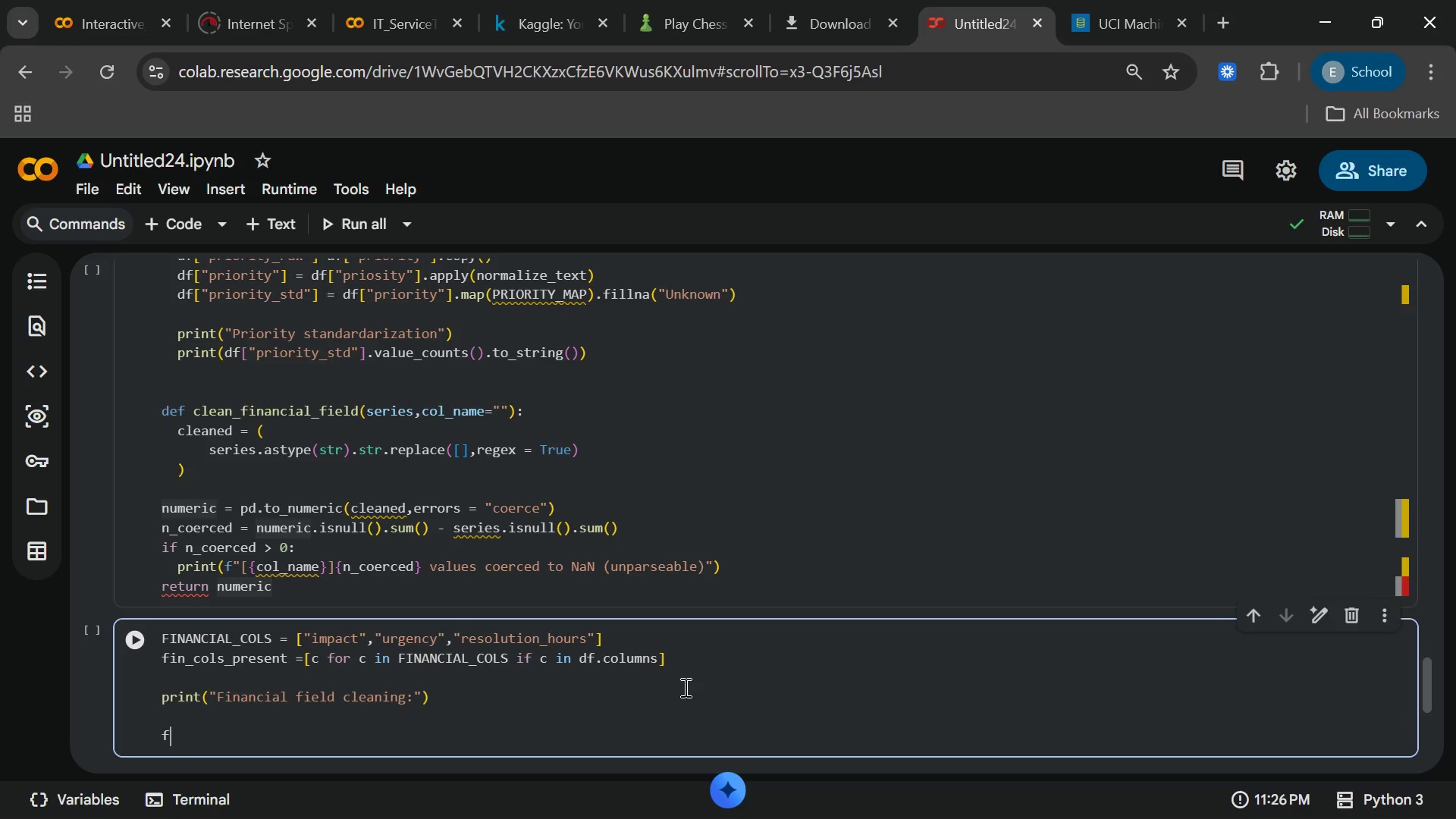 
type(for col in )
key(Backspace)
type( fin_cols)
 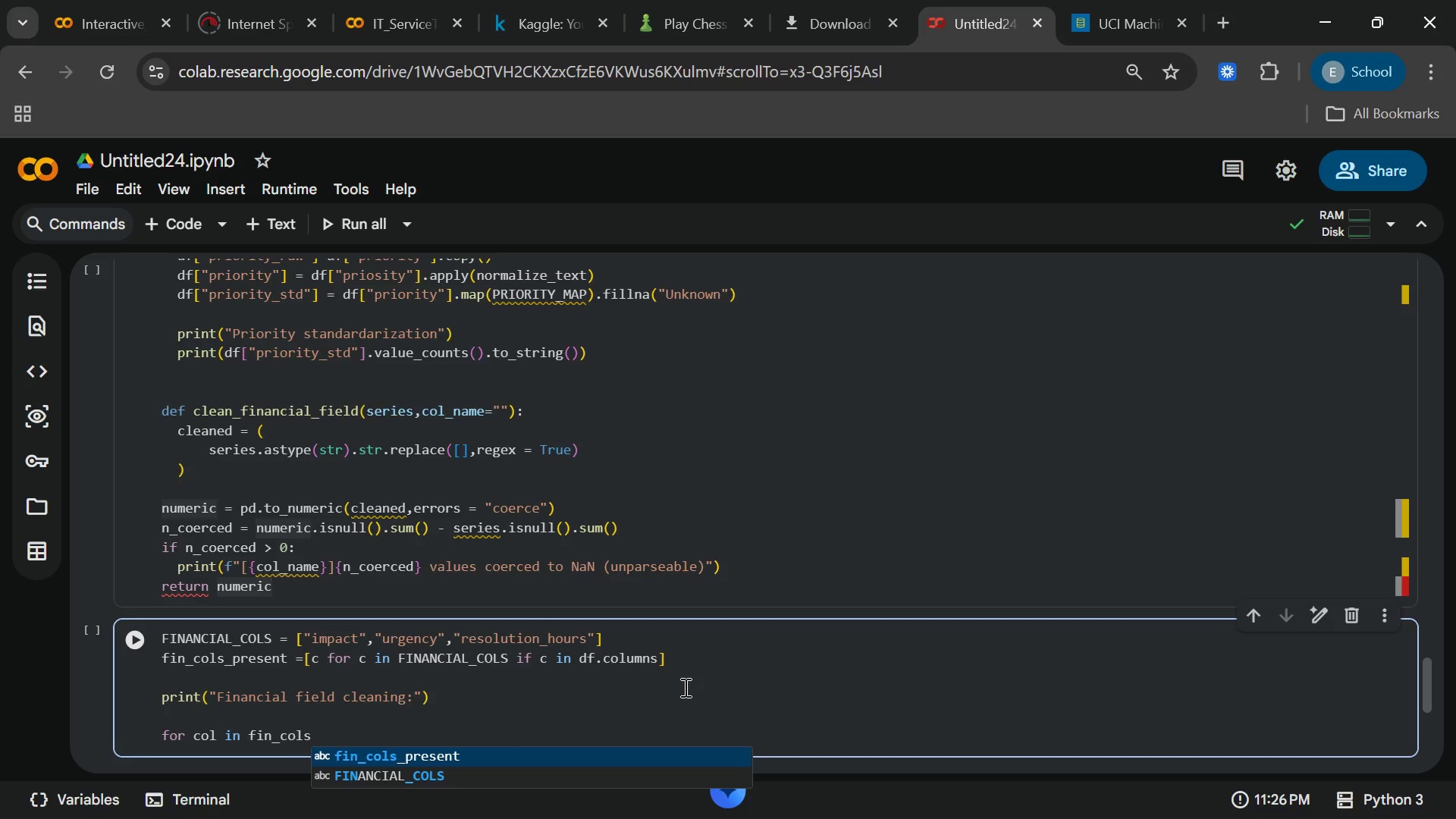 
key(Shift+Minus)
 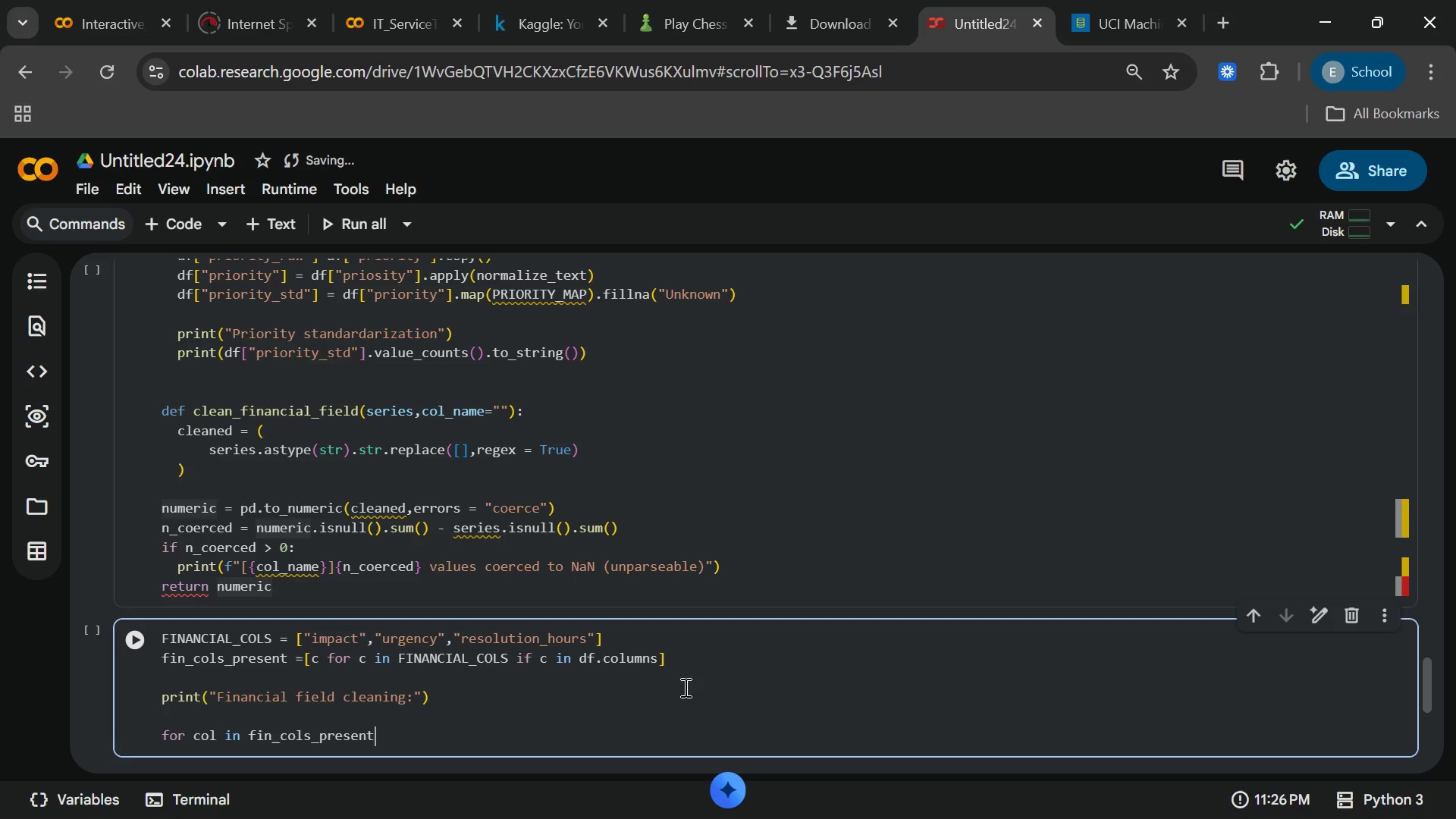 
key(Enter)
 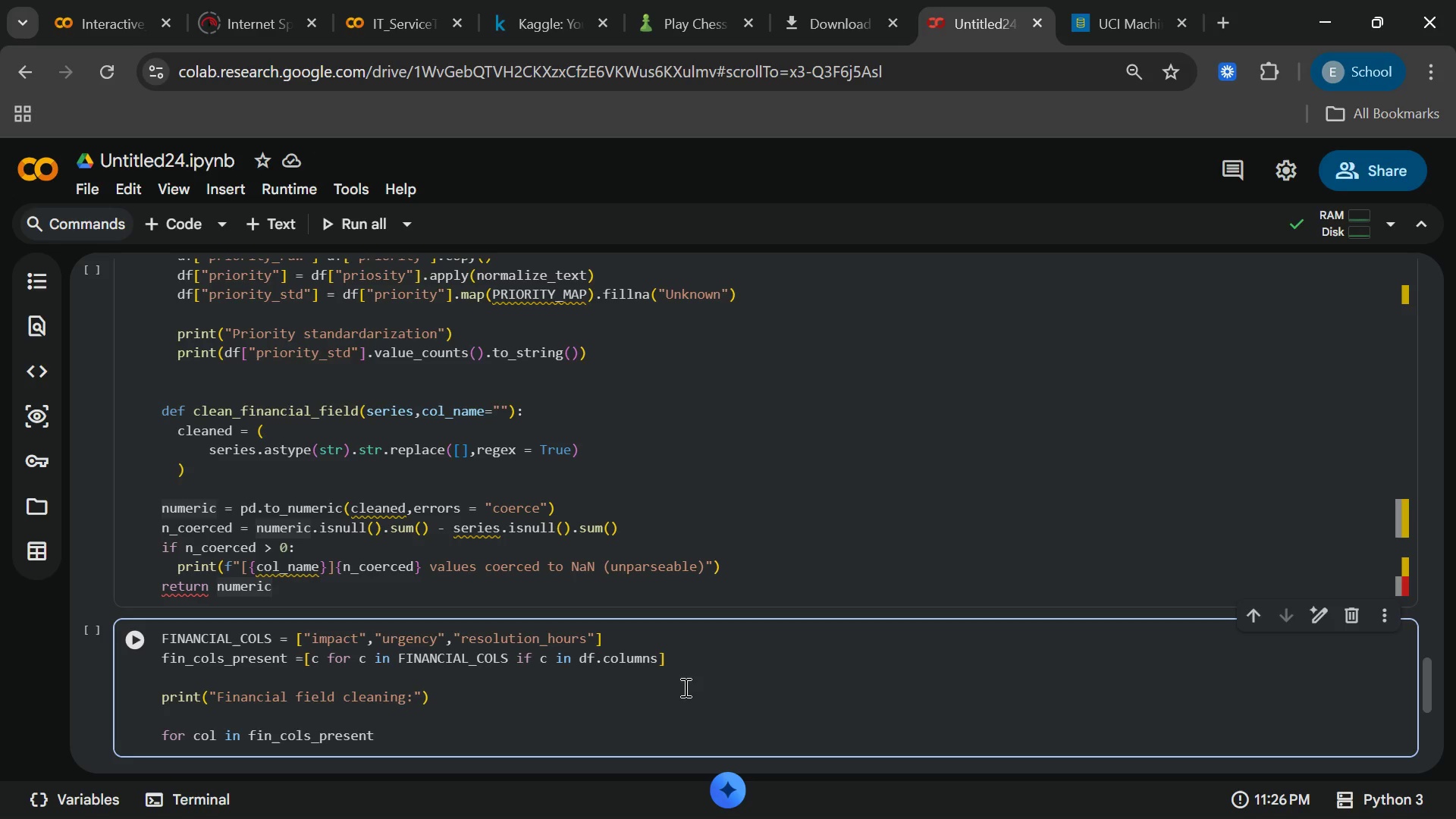 
key(Shift+Semicolon)
 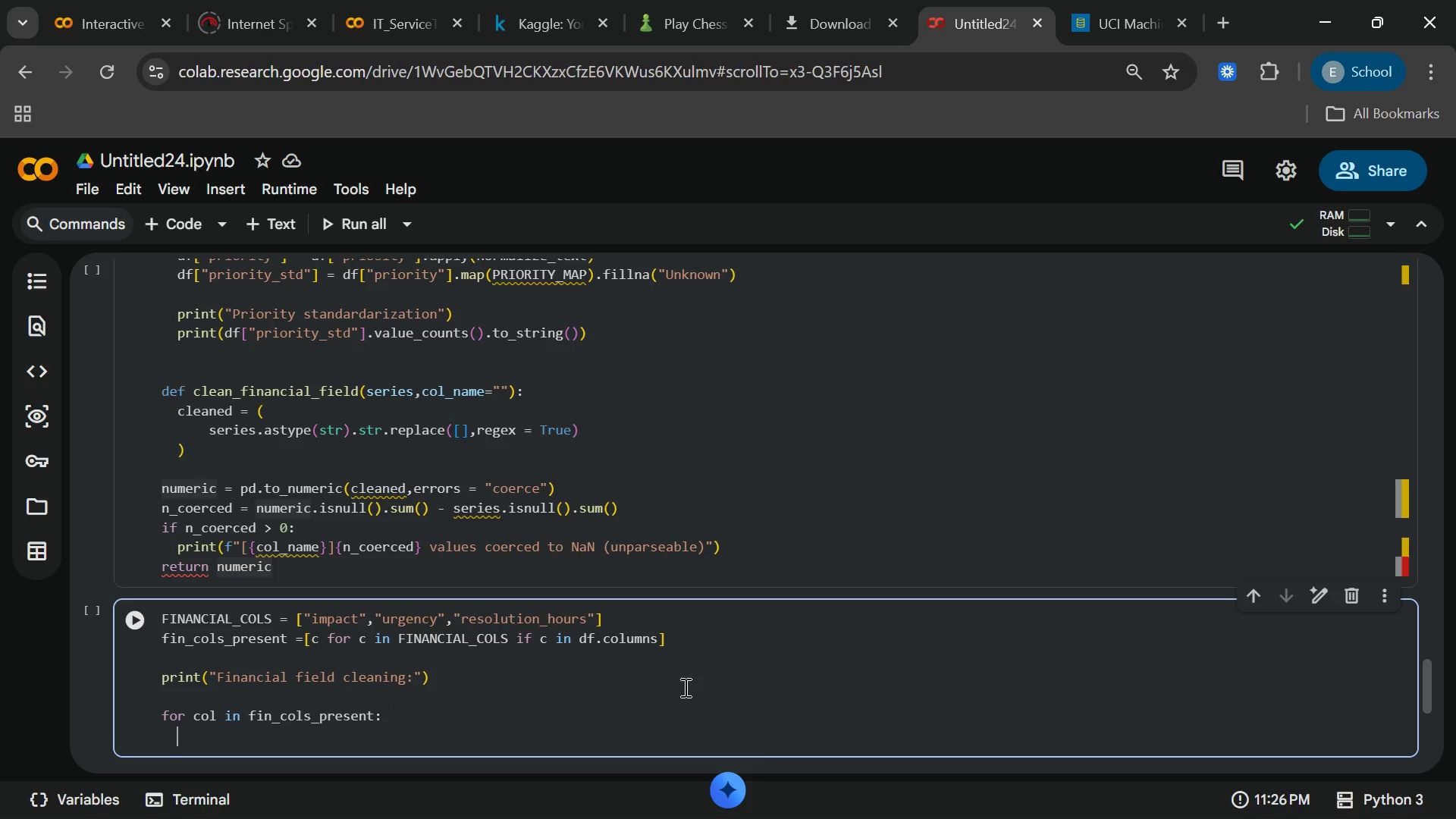 
key(Enter)
 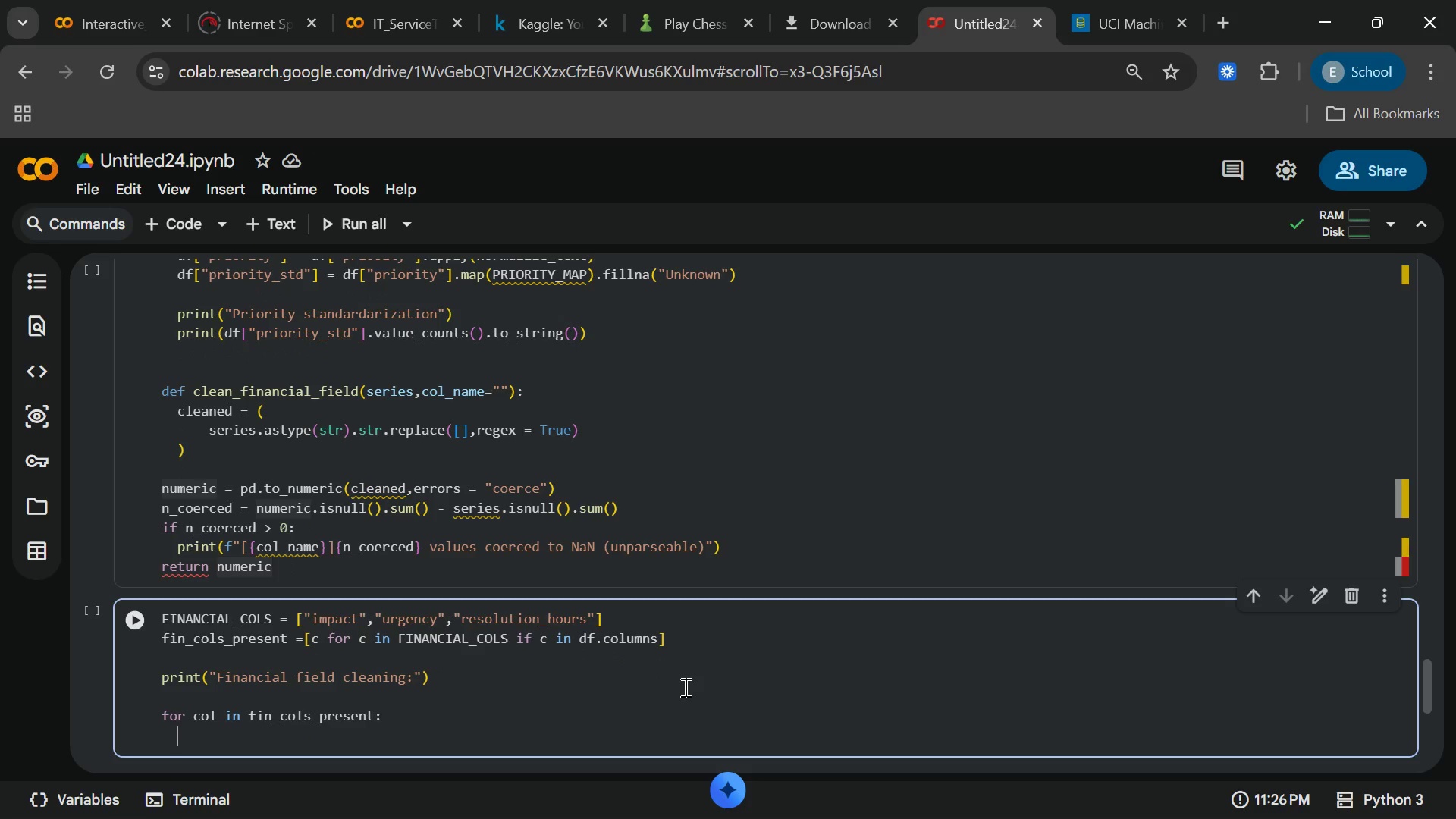 
type(print(f"\n Processing: [[col)
 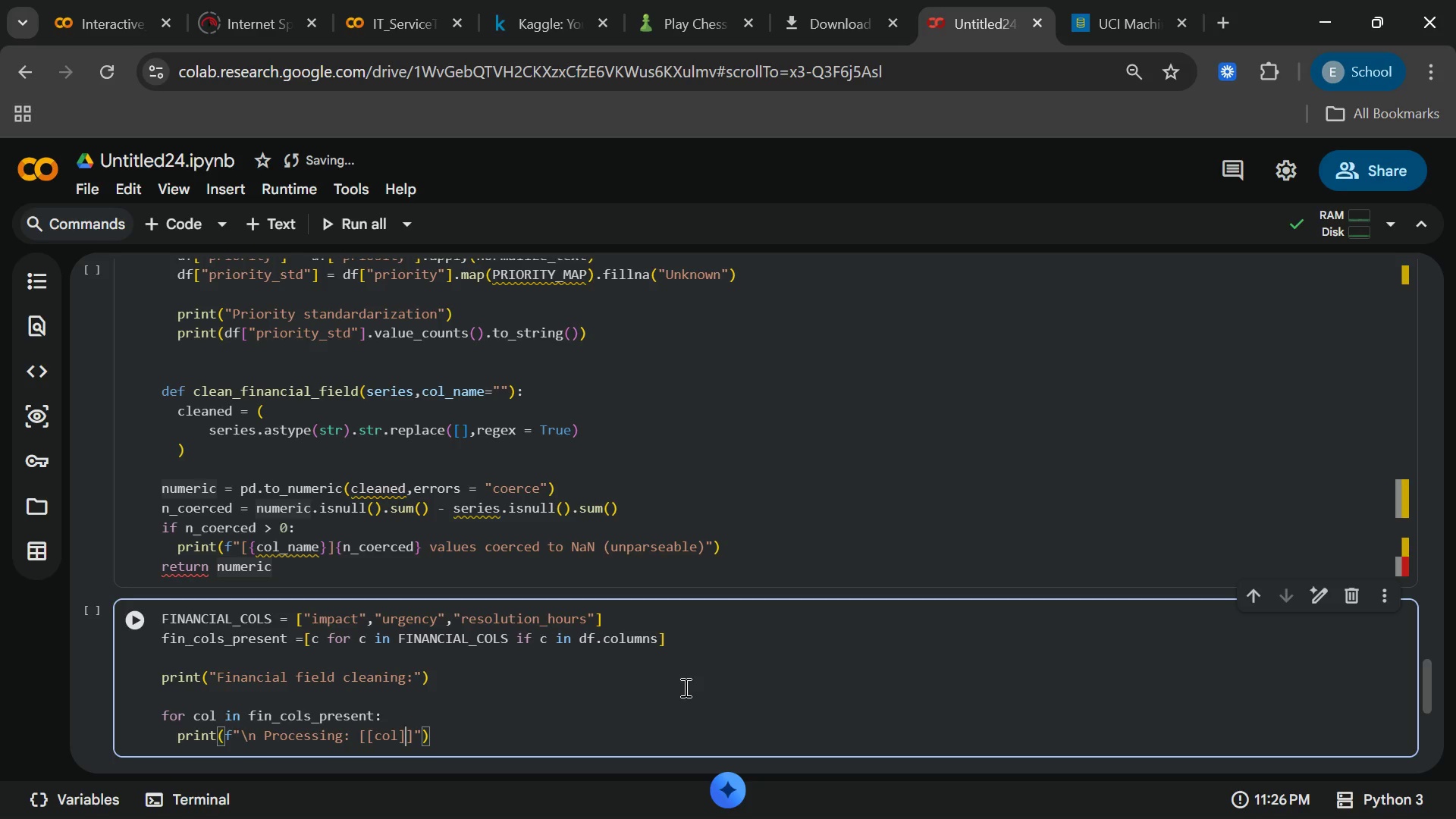 
key(ArrowRight)
 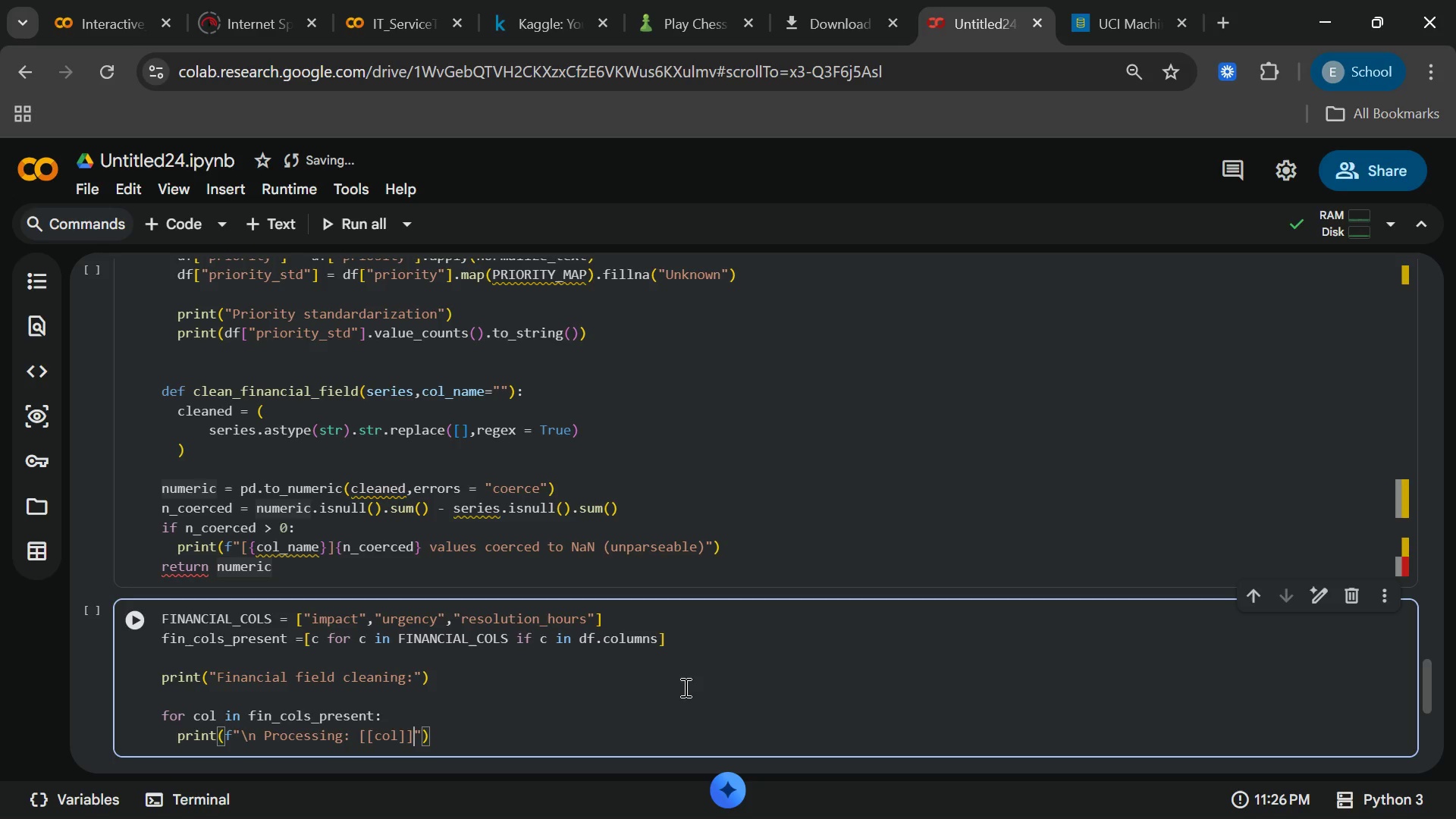 
key(ArrowRight)
 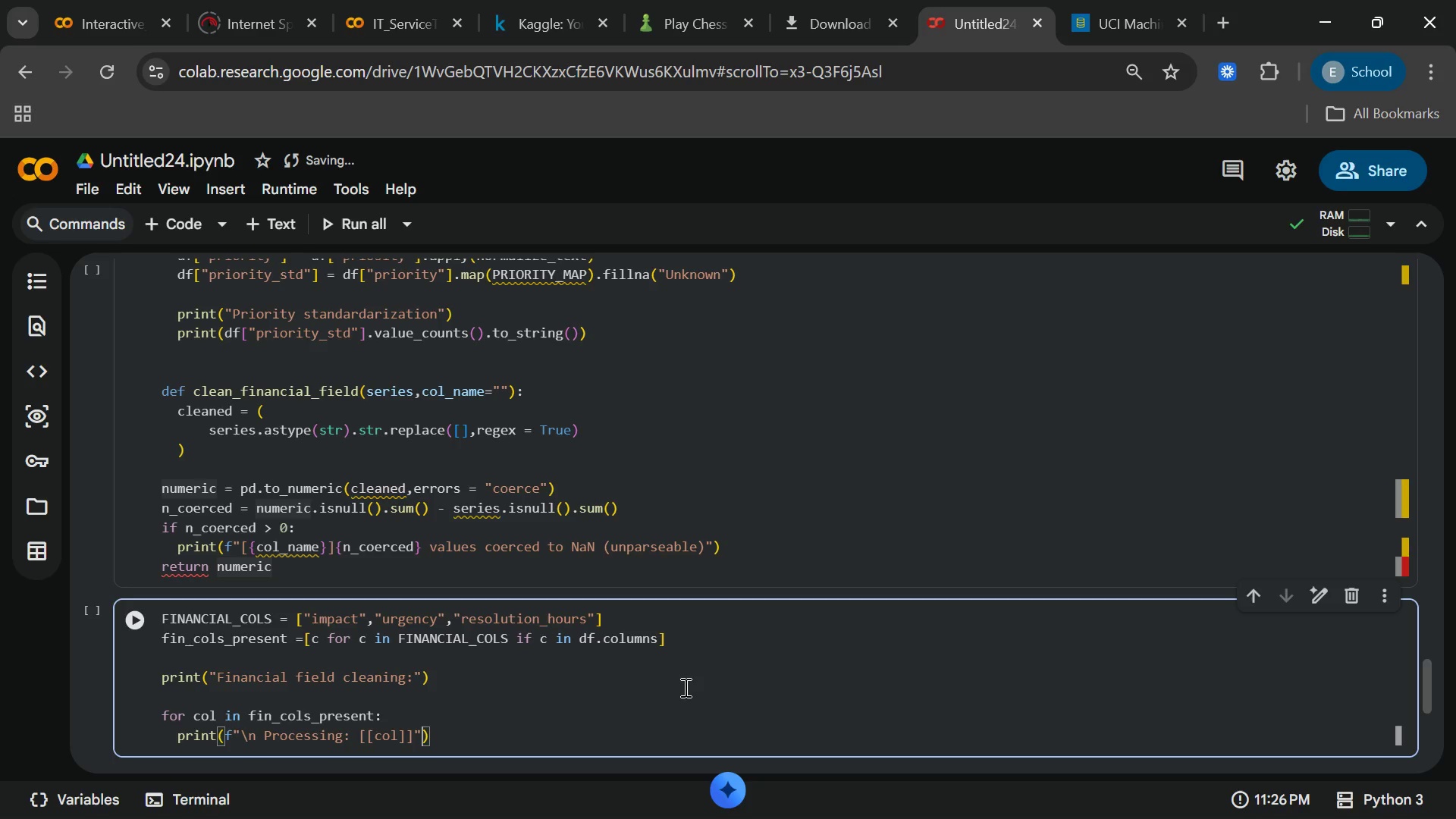 
key(ArrowRight)
 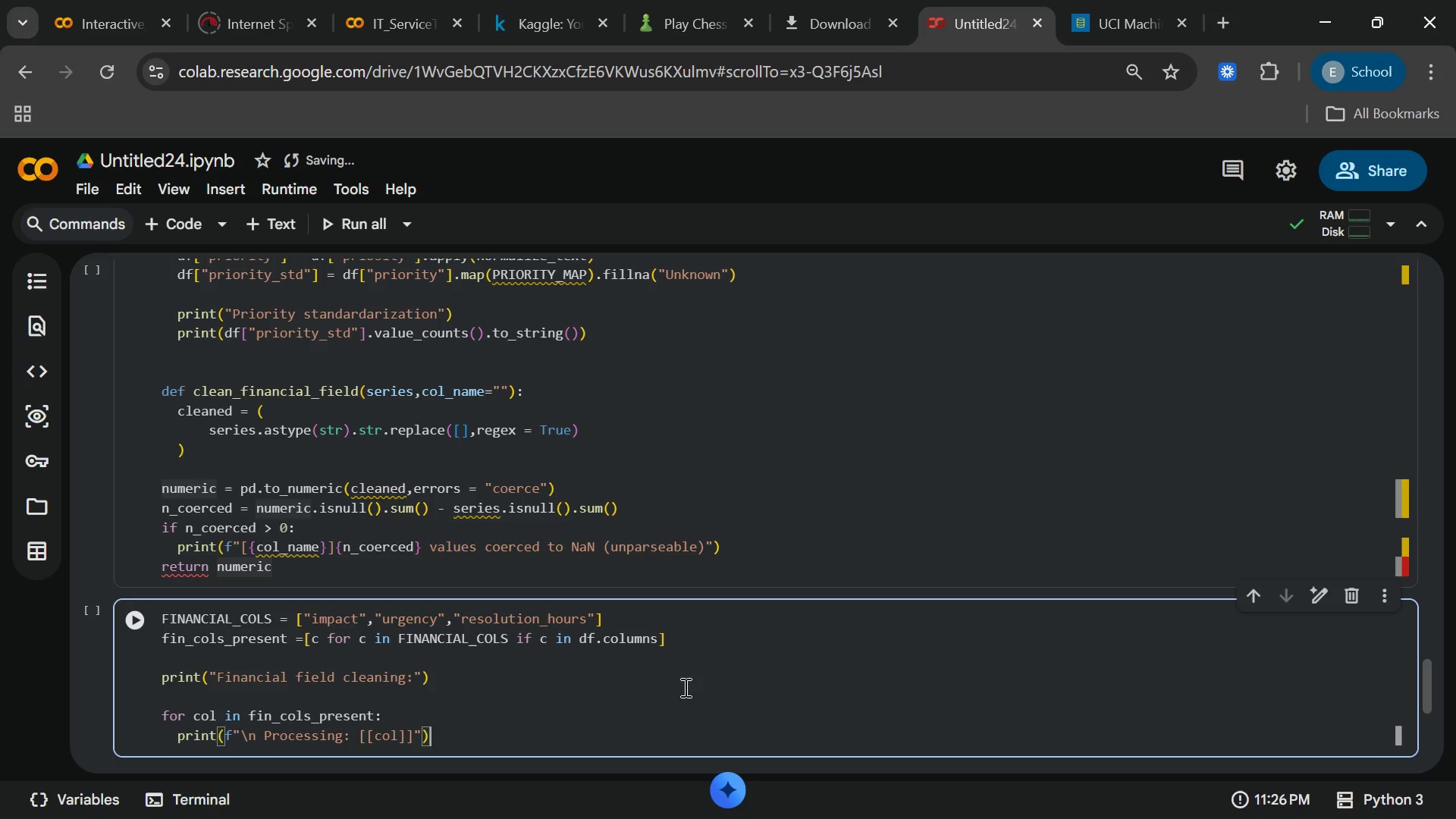 
key(ArrowRight)
 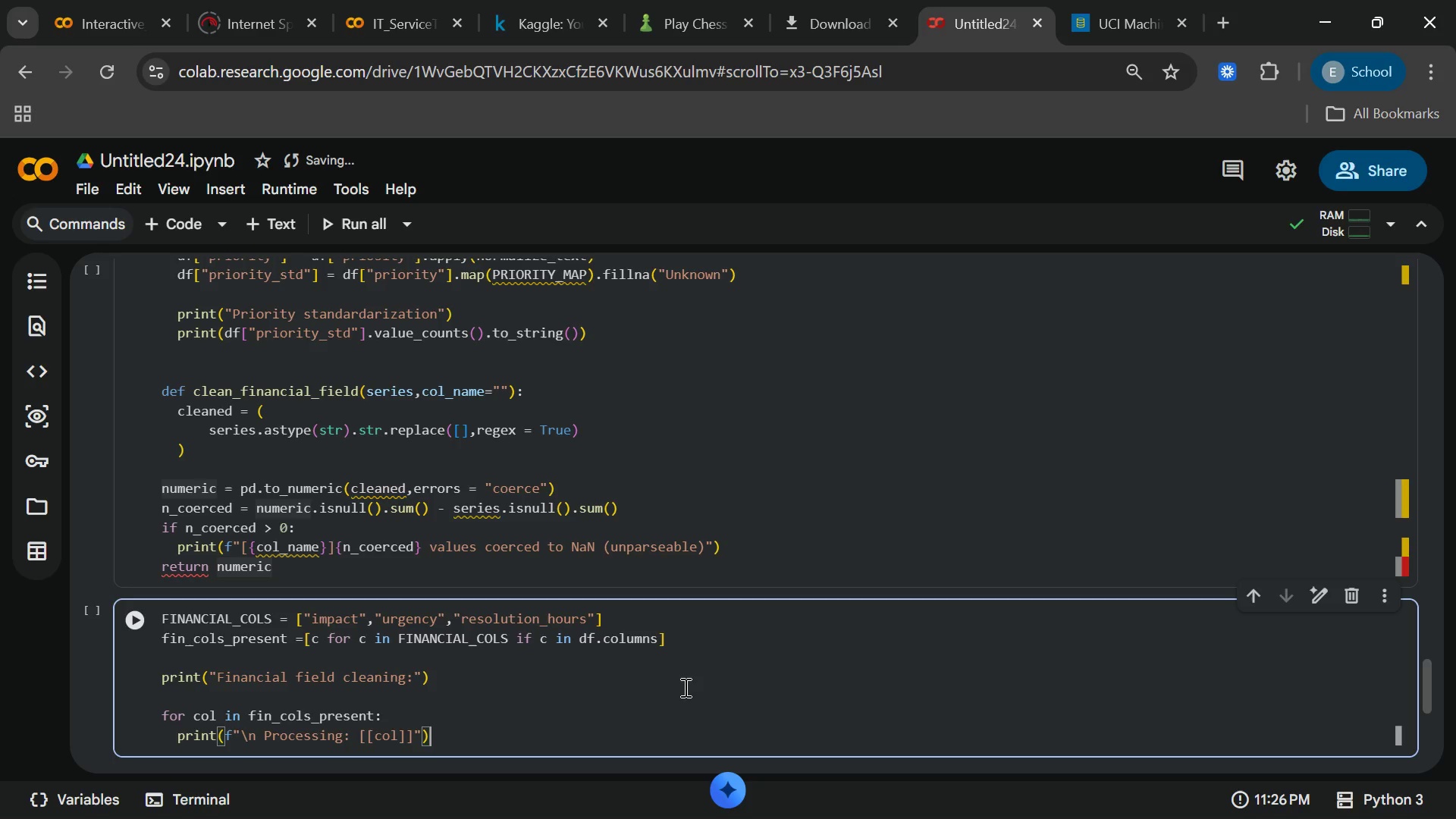 
key(ArrowRight)
 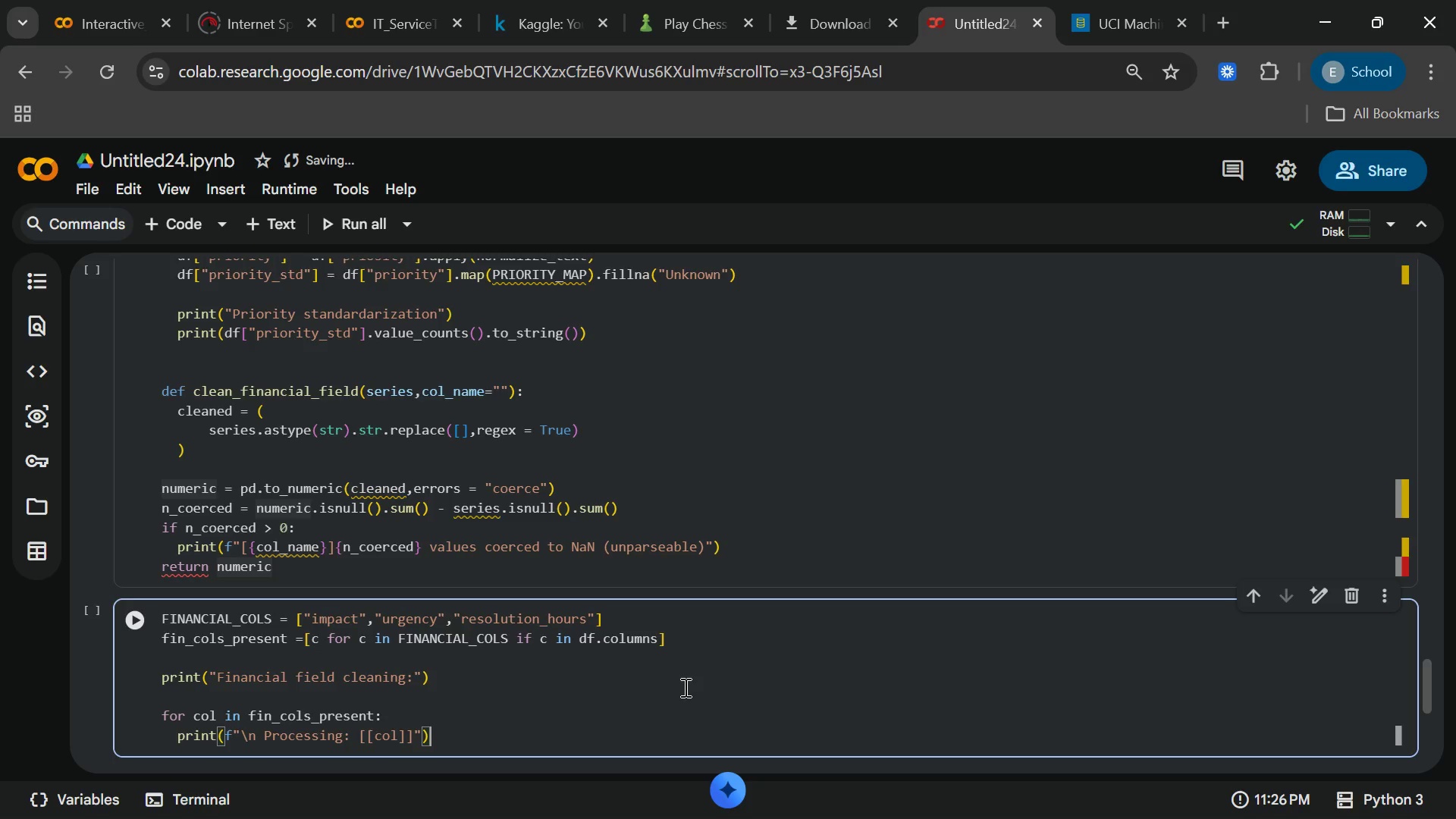 
key(Enter)
 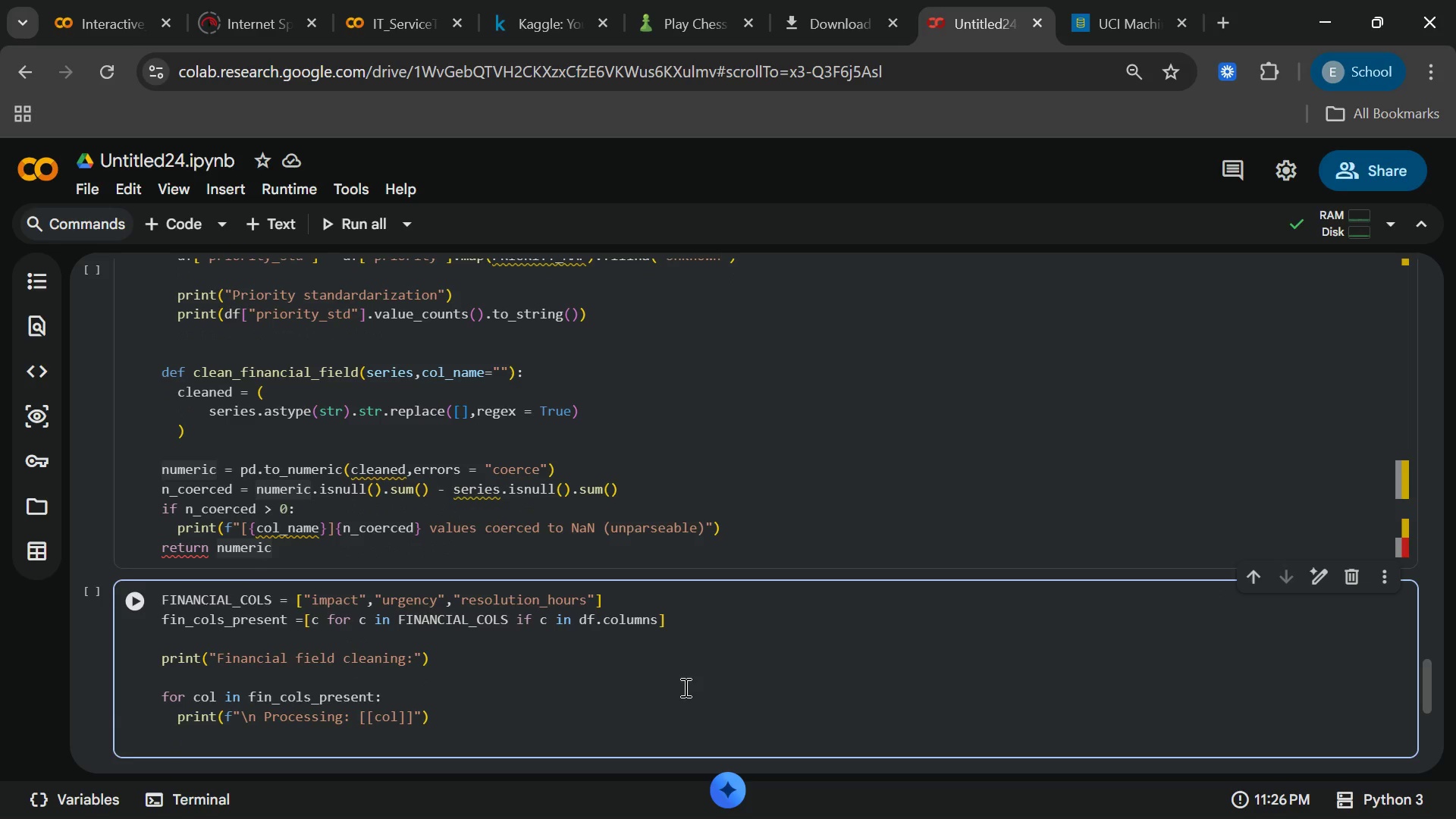 
type(pro)
key(Backspace)
type(int)
 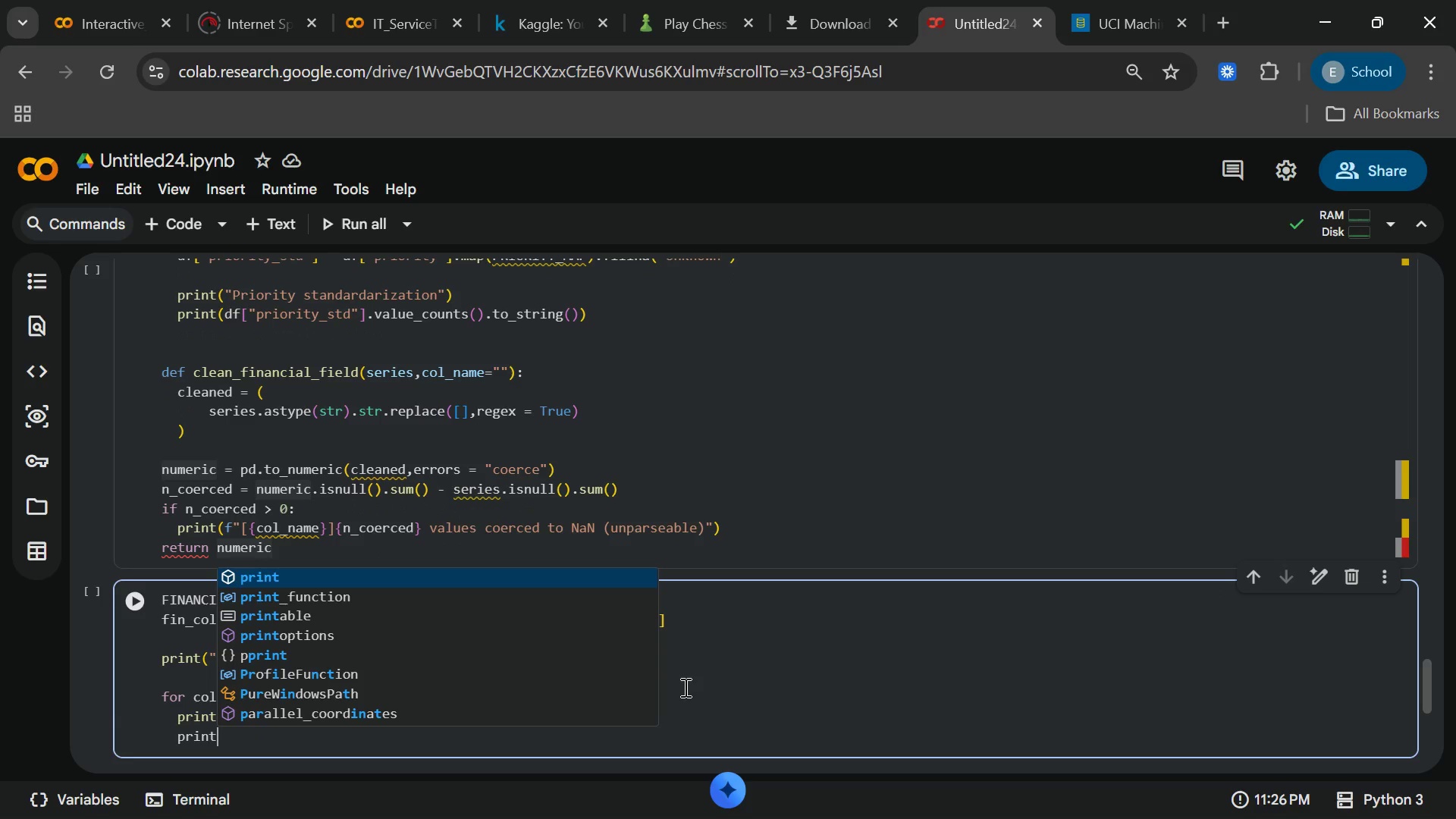 
type((F")
key(Backspace)
key(Backspace)
key(Backspace)
type((f")
 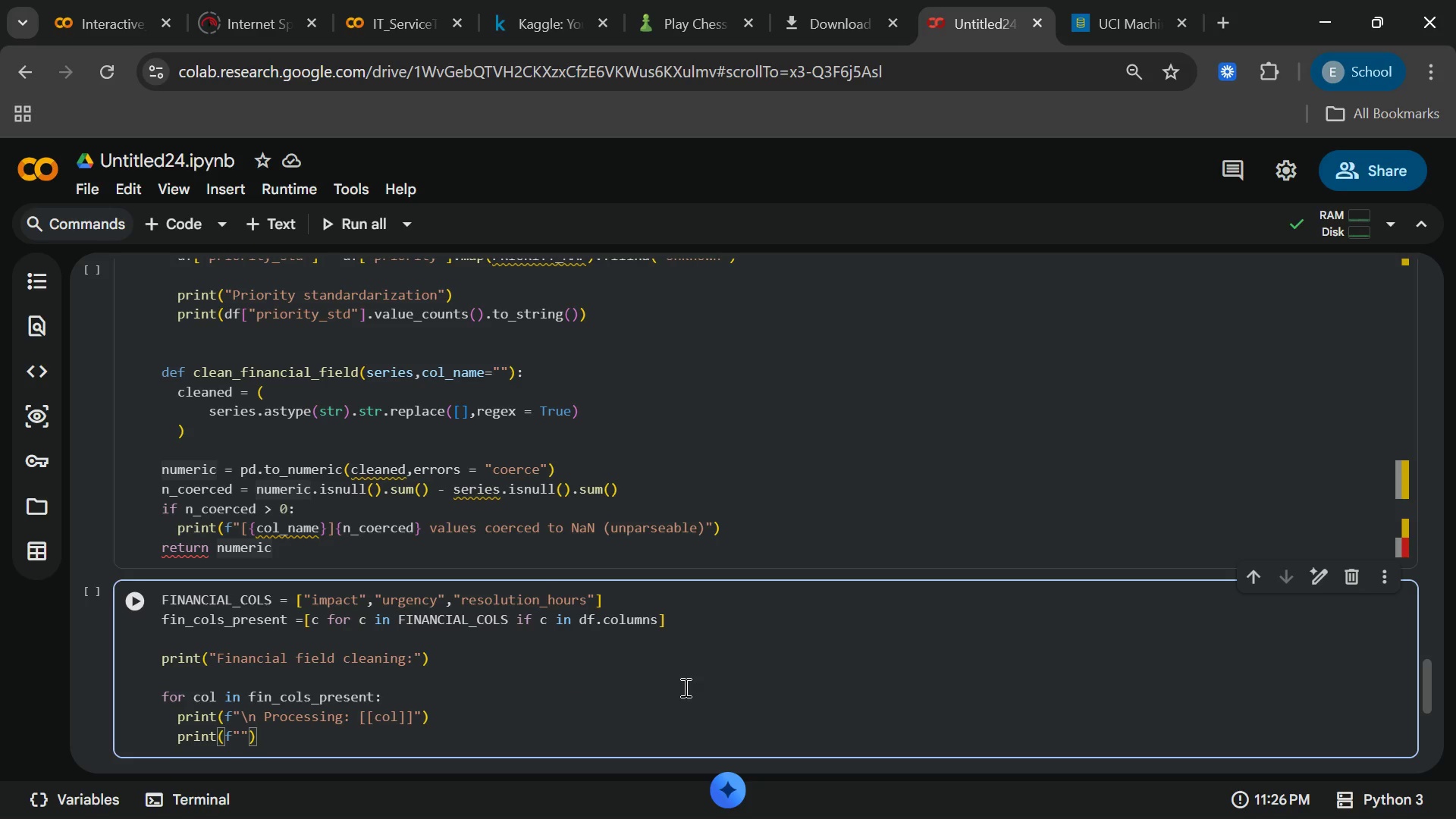 
wait(6.84)
 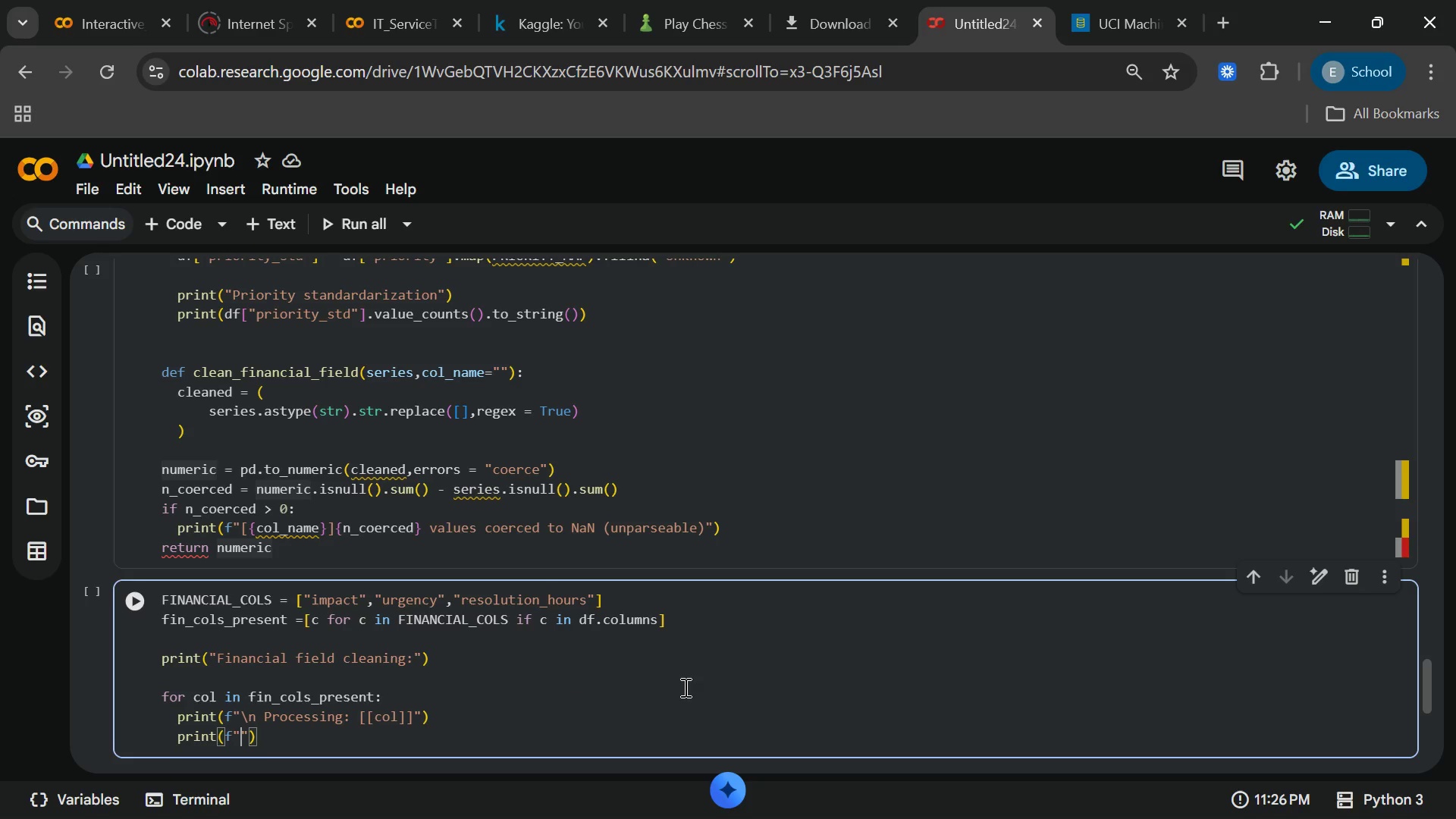 
type(dtype)
 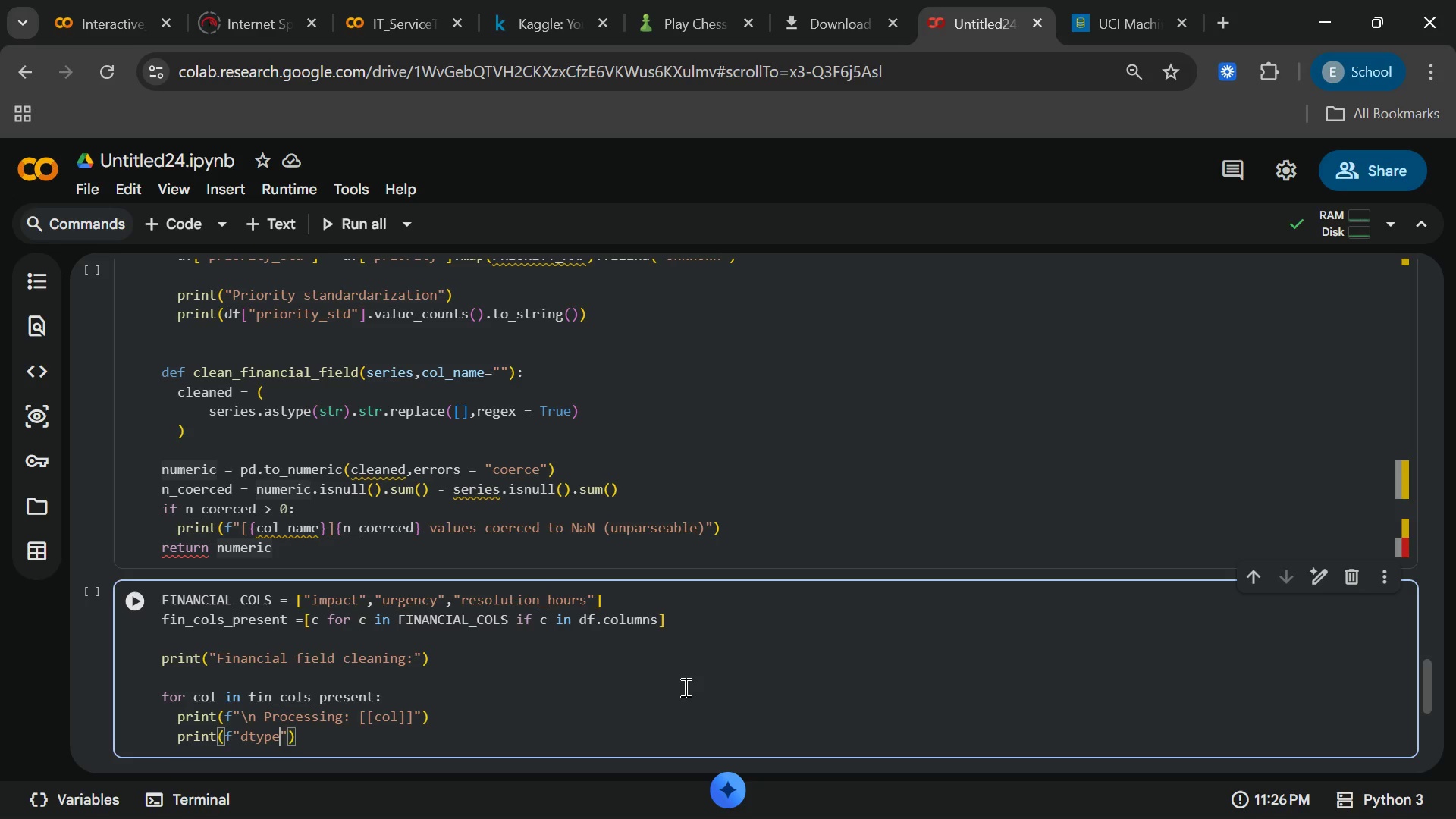 
wait(8.22)
 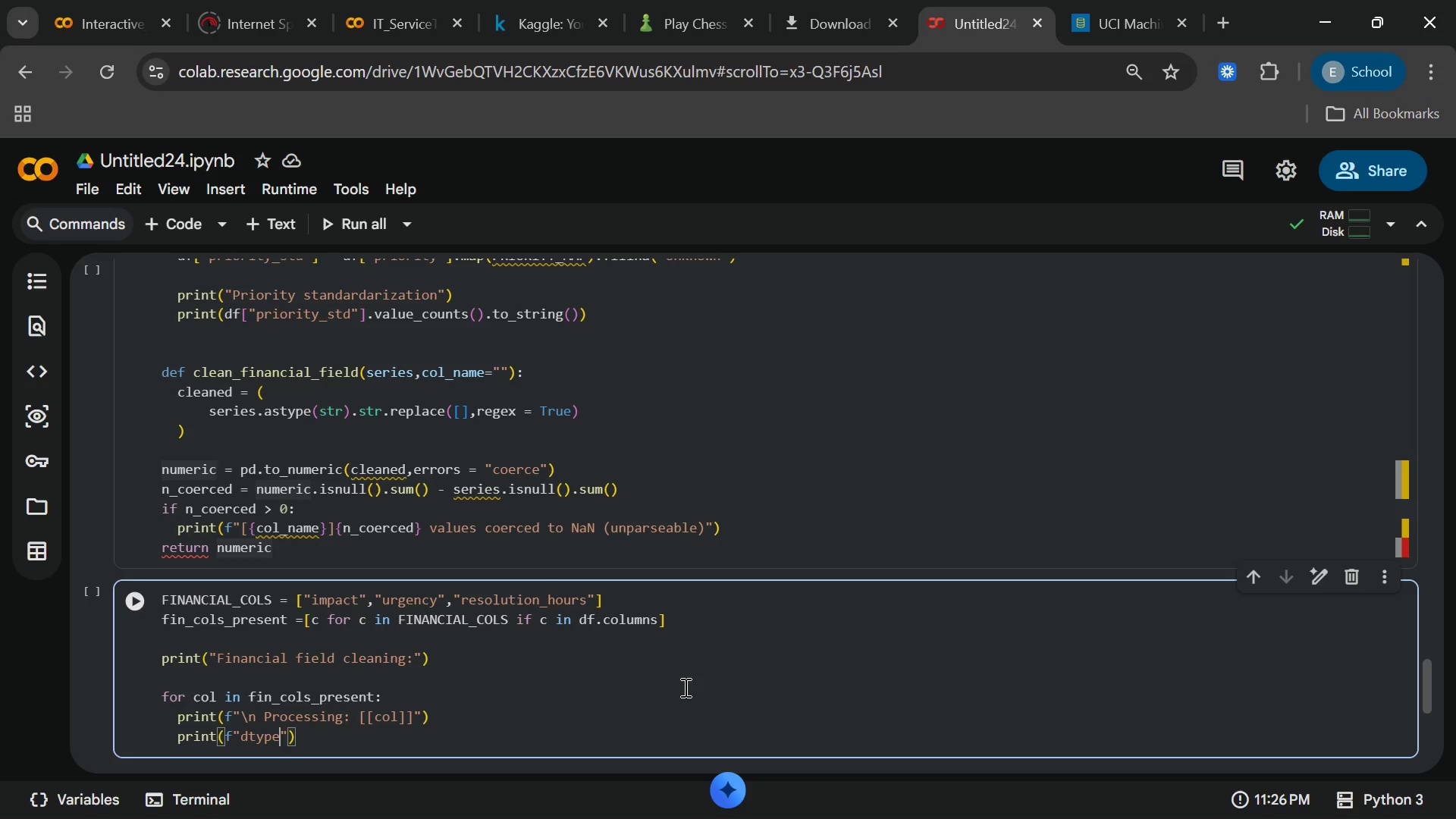 
left_click([890, 791])